 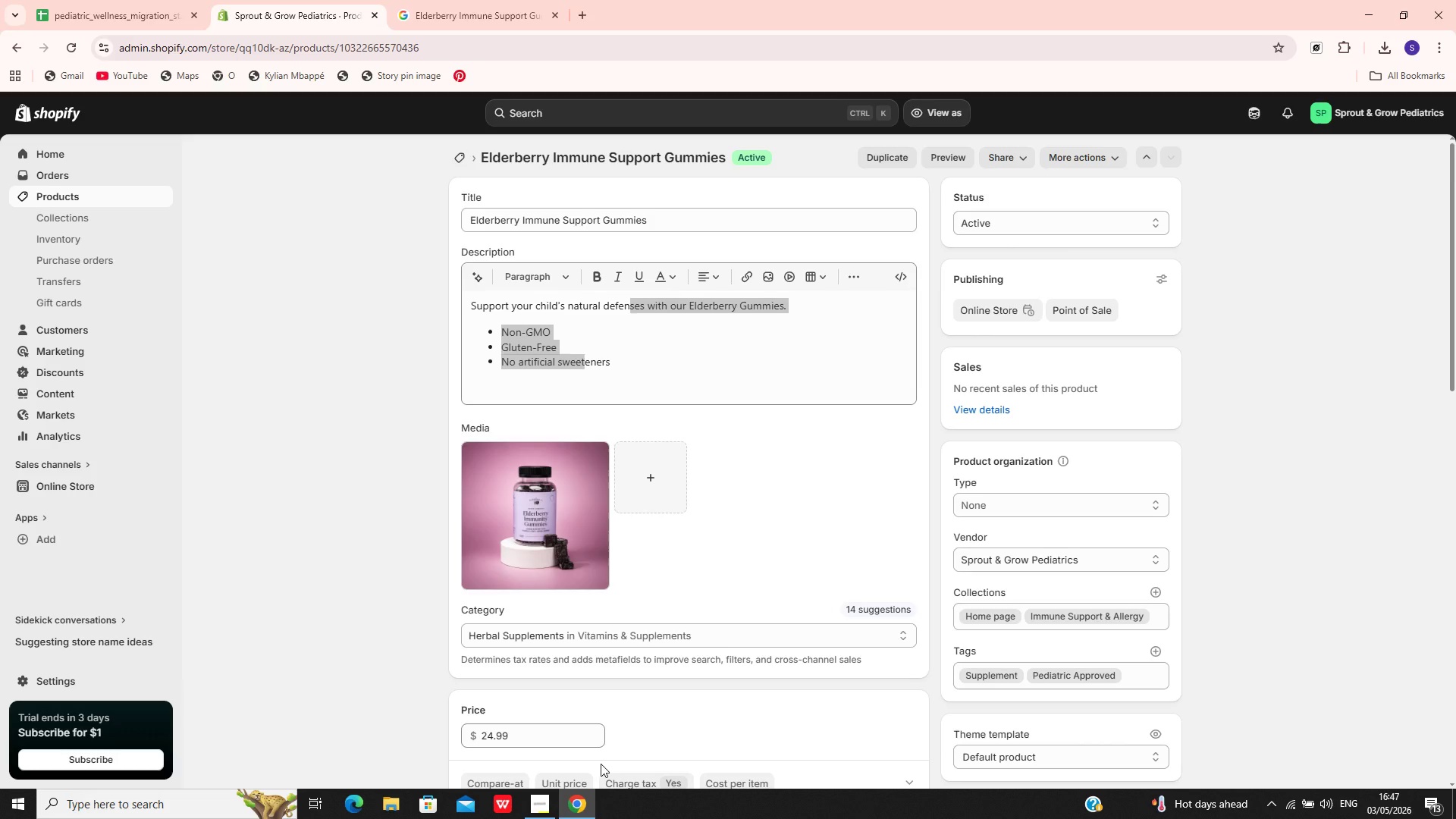 
left_click([45, 198])
 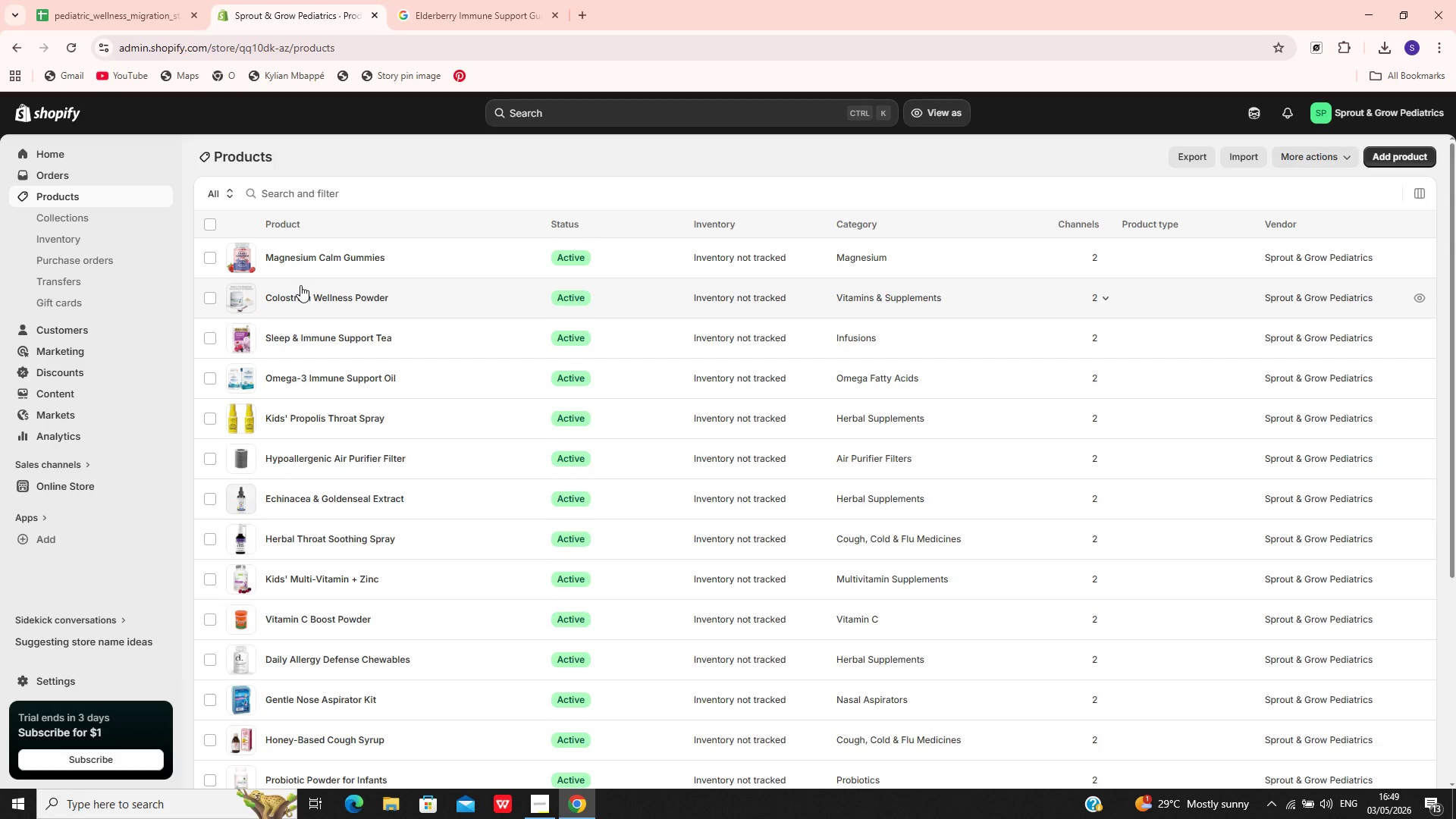 
wait(92.48)
 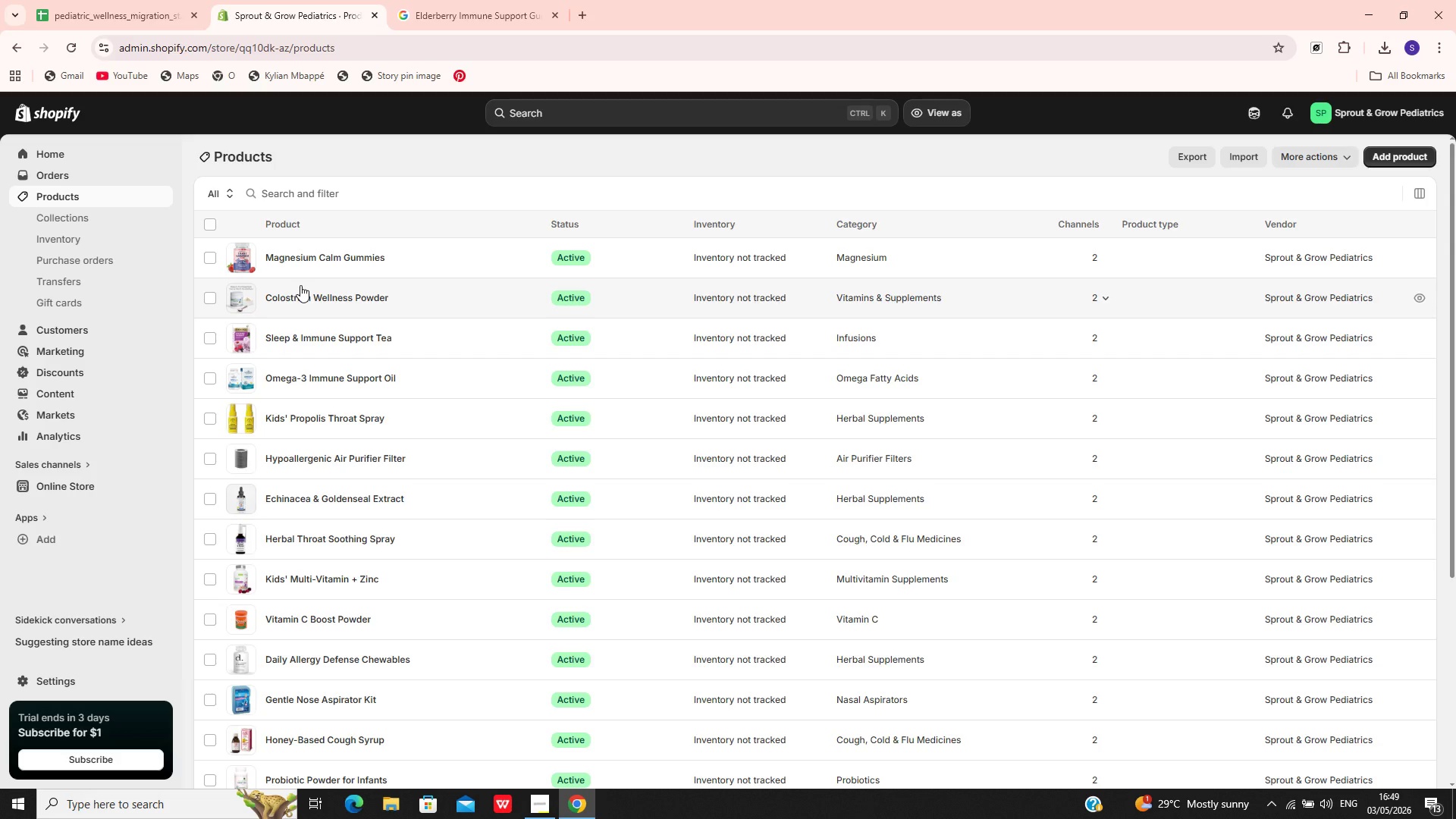 
left_click([74, 221])
 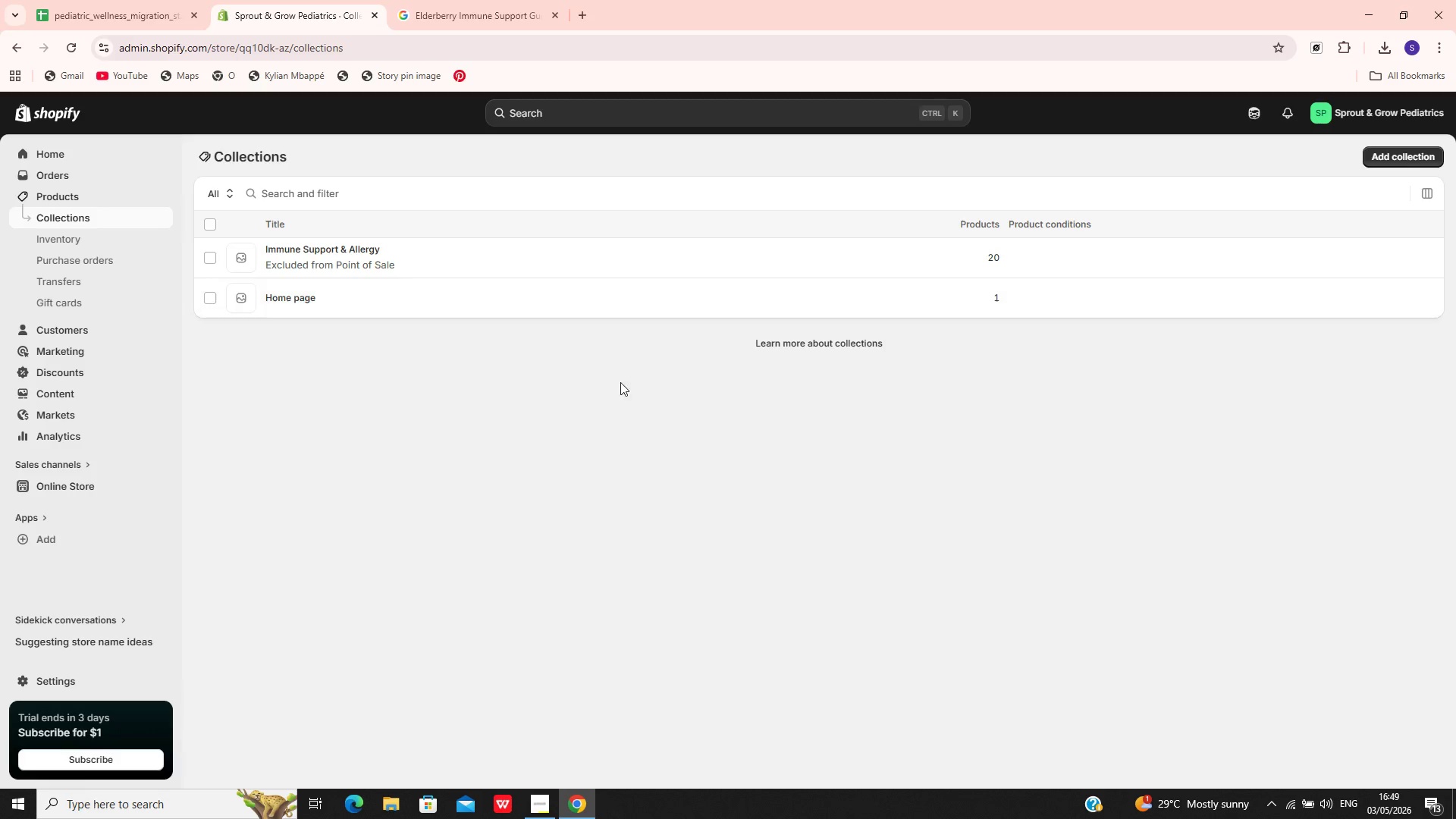 
wait(14.22)
 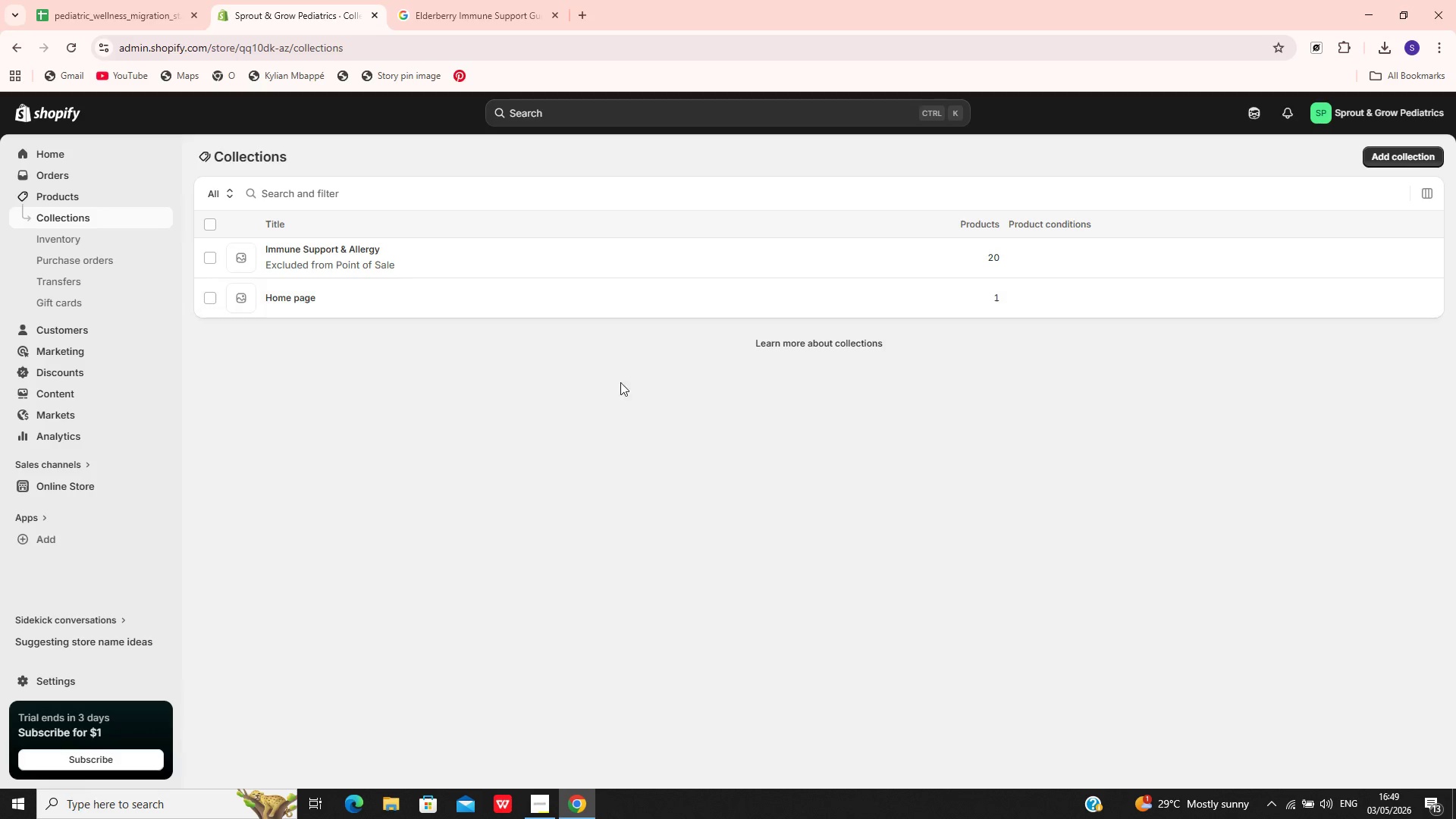 
left_click([489, 261])
 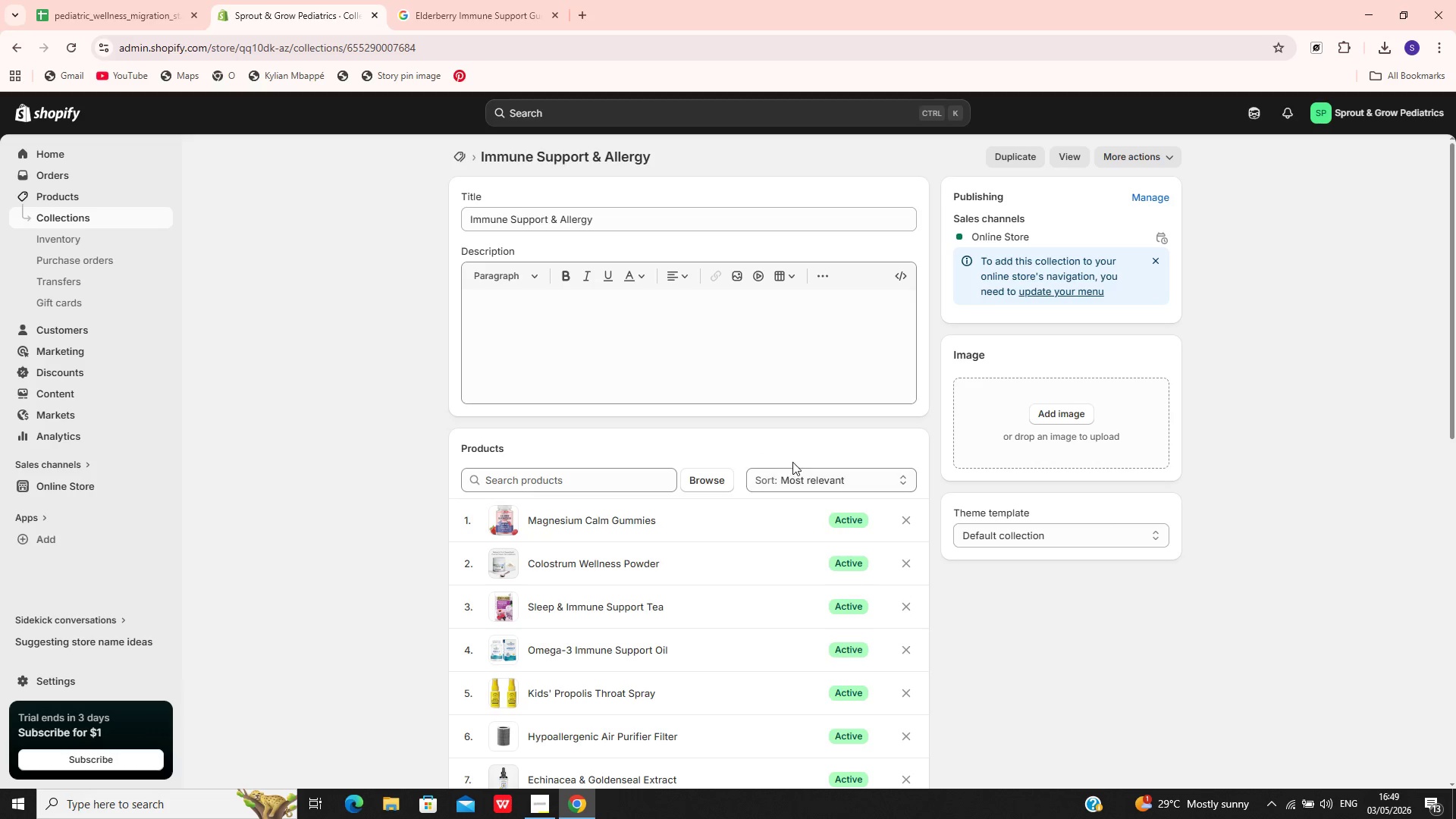 
wait(19.52)
 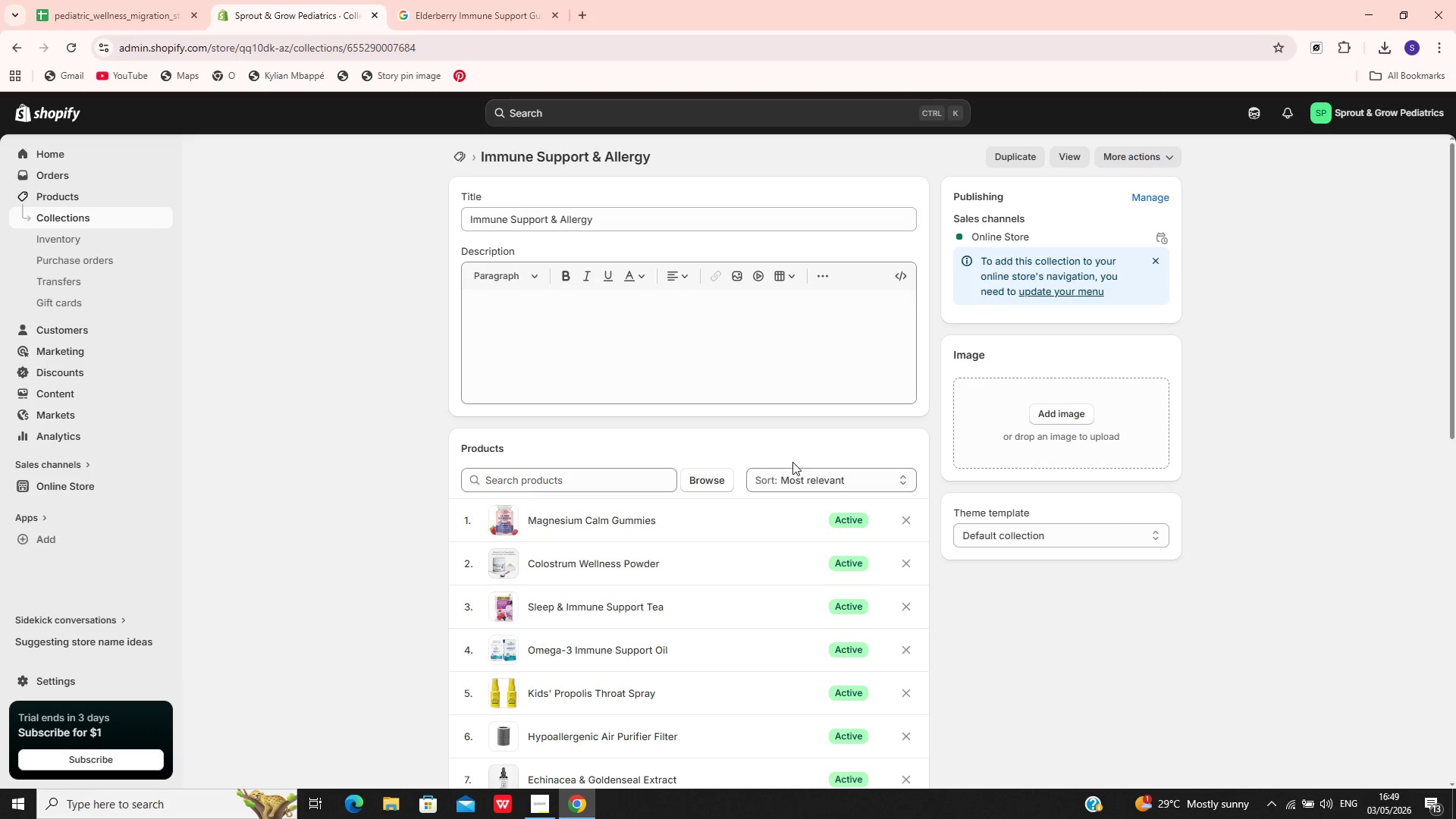 
left_click([1015, 523])
 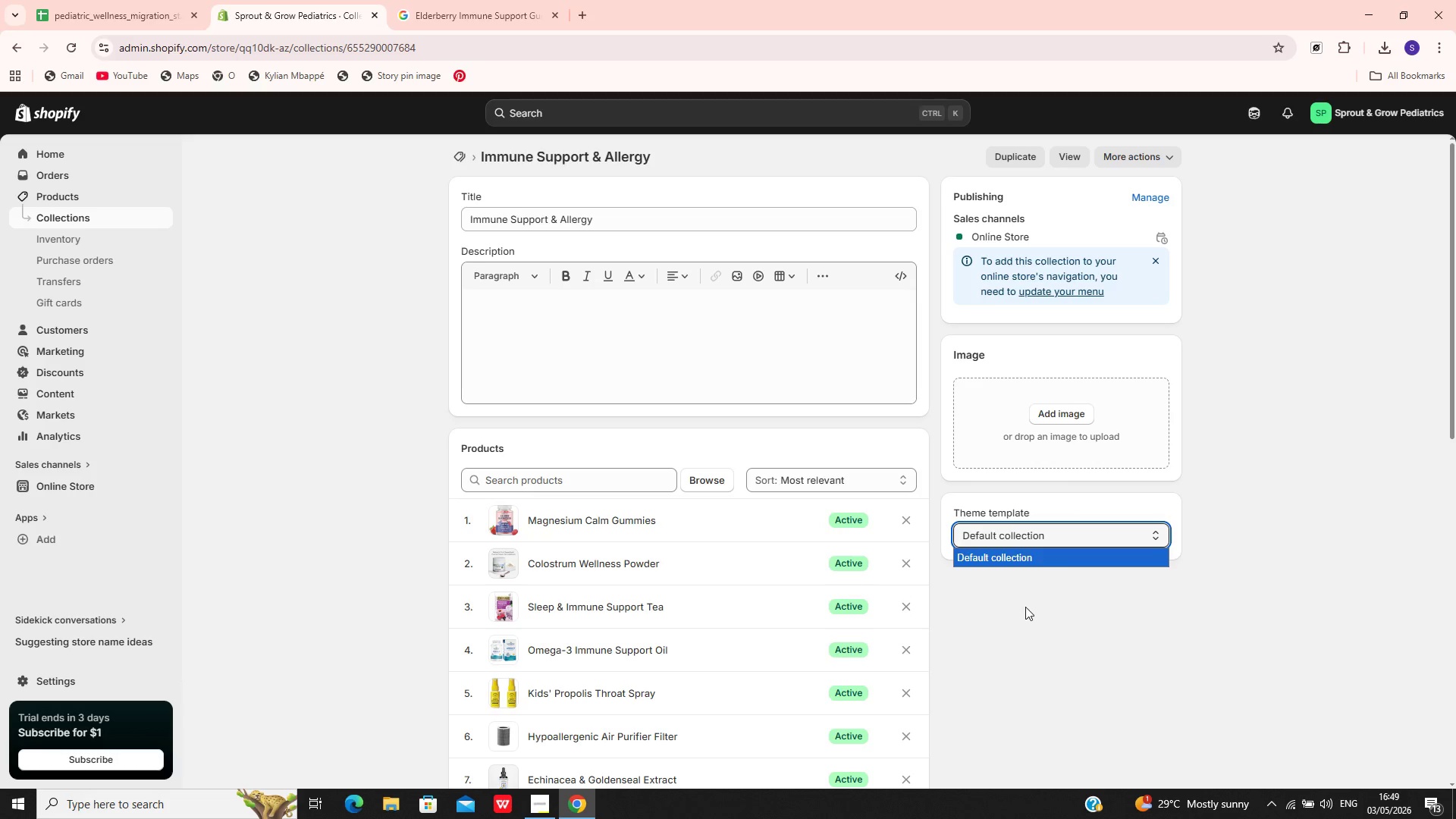 
left_click([1025, 626])
 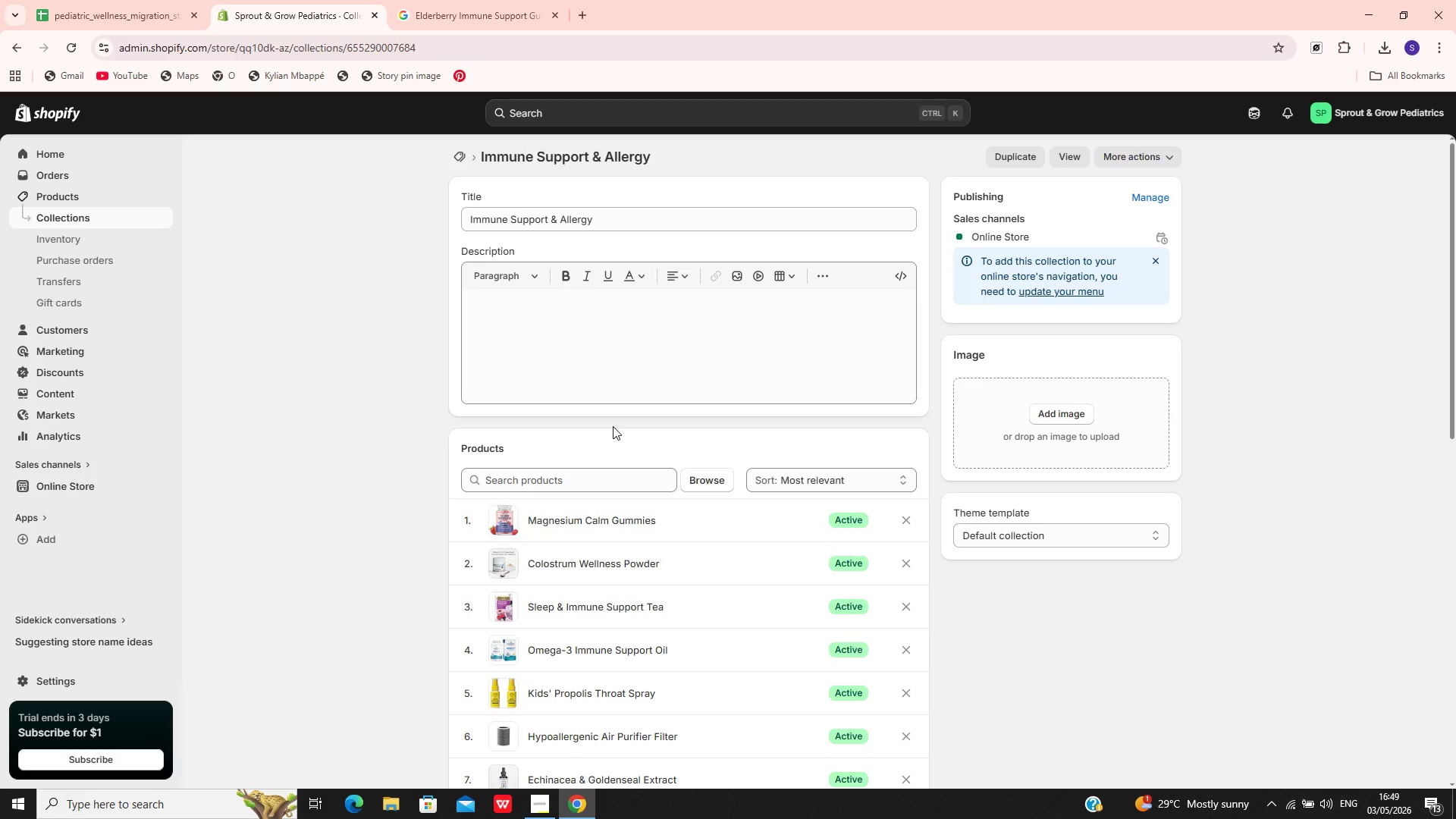 
wait(8.26)
 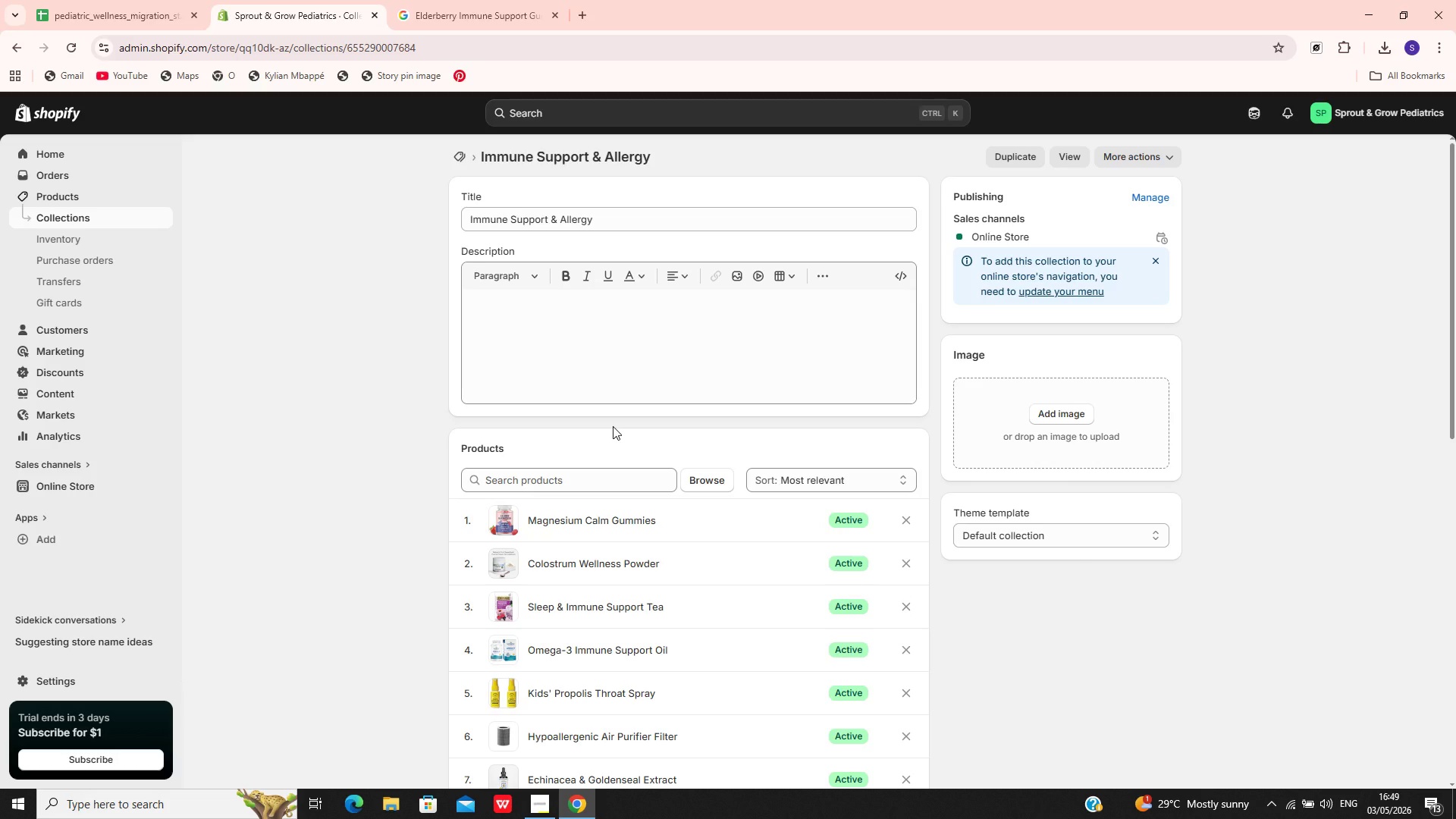 
left_click([90, 215])
 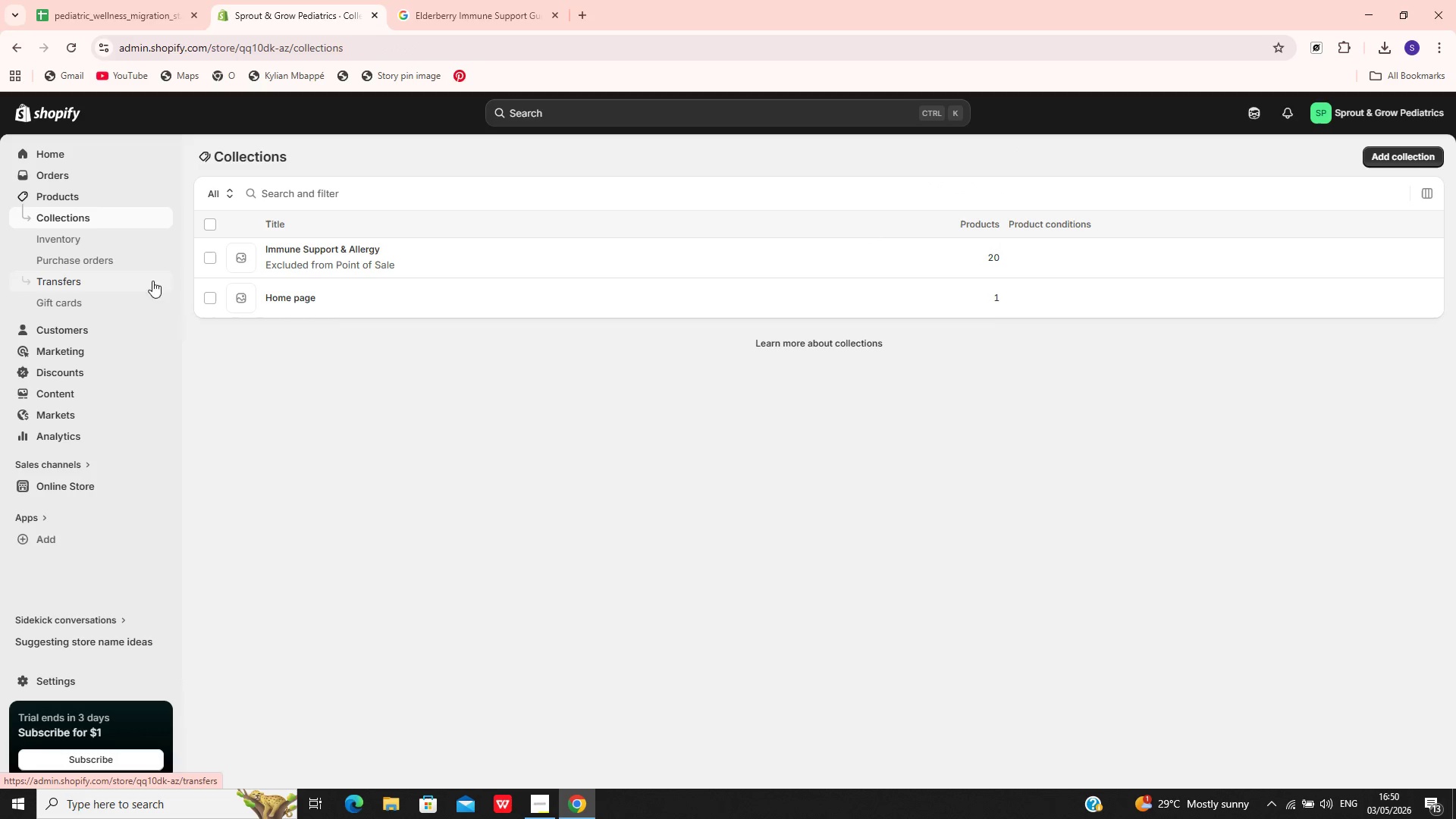 
left_click([209, 259])
 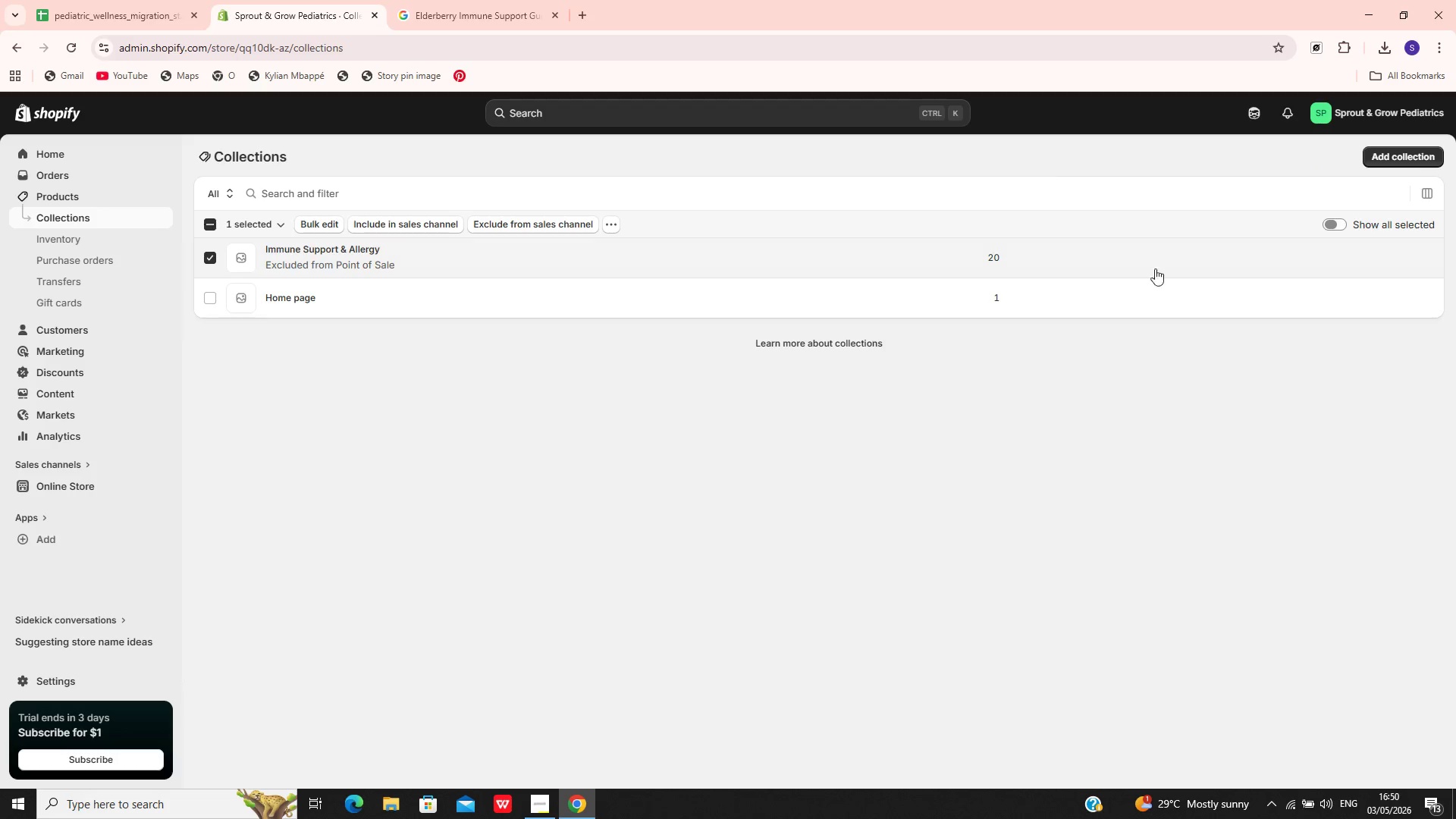 
wait(5.7)
 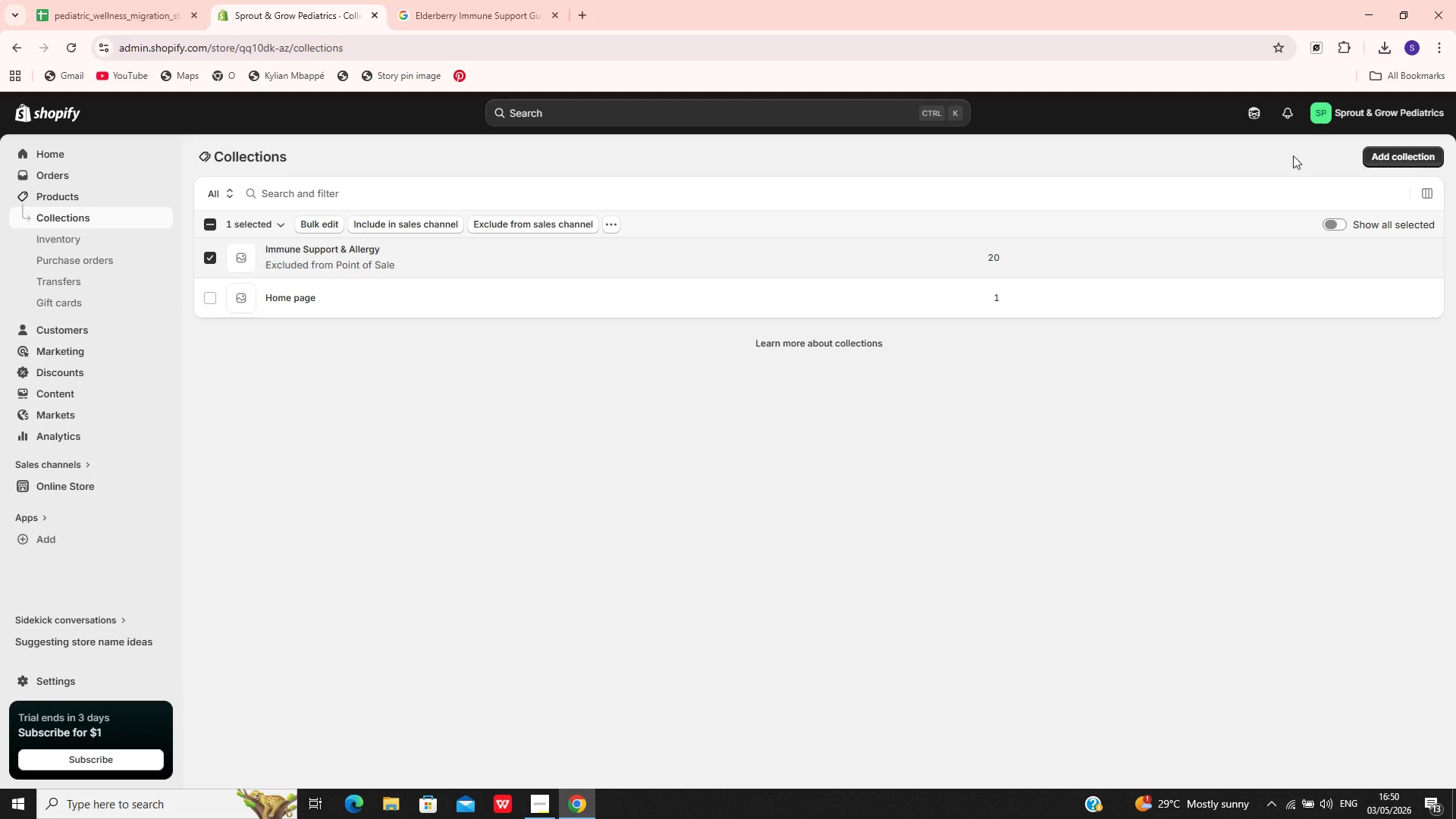 
left_click([611, 220])
 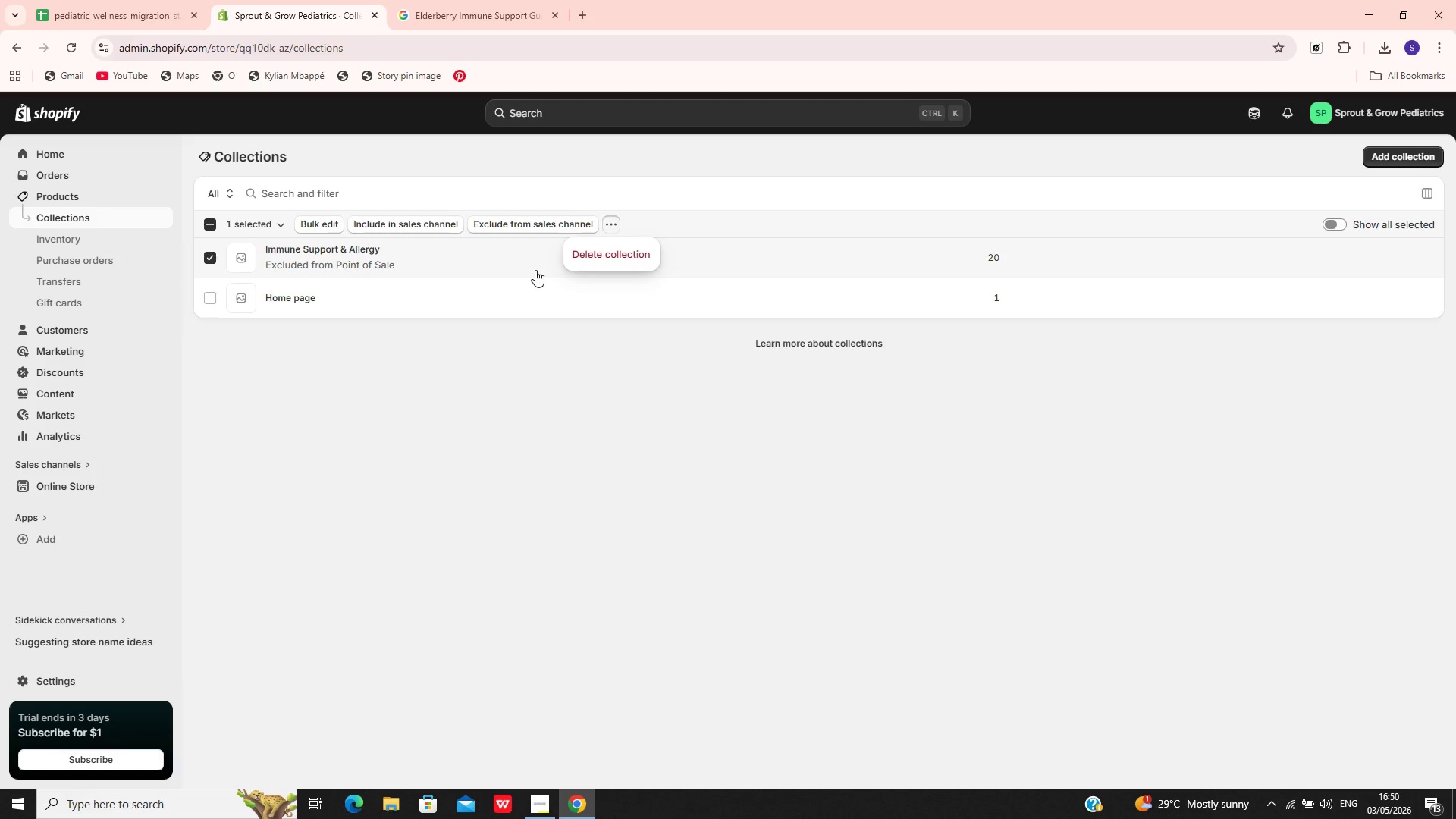 
wait(6.2)
 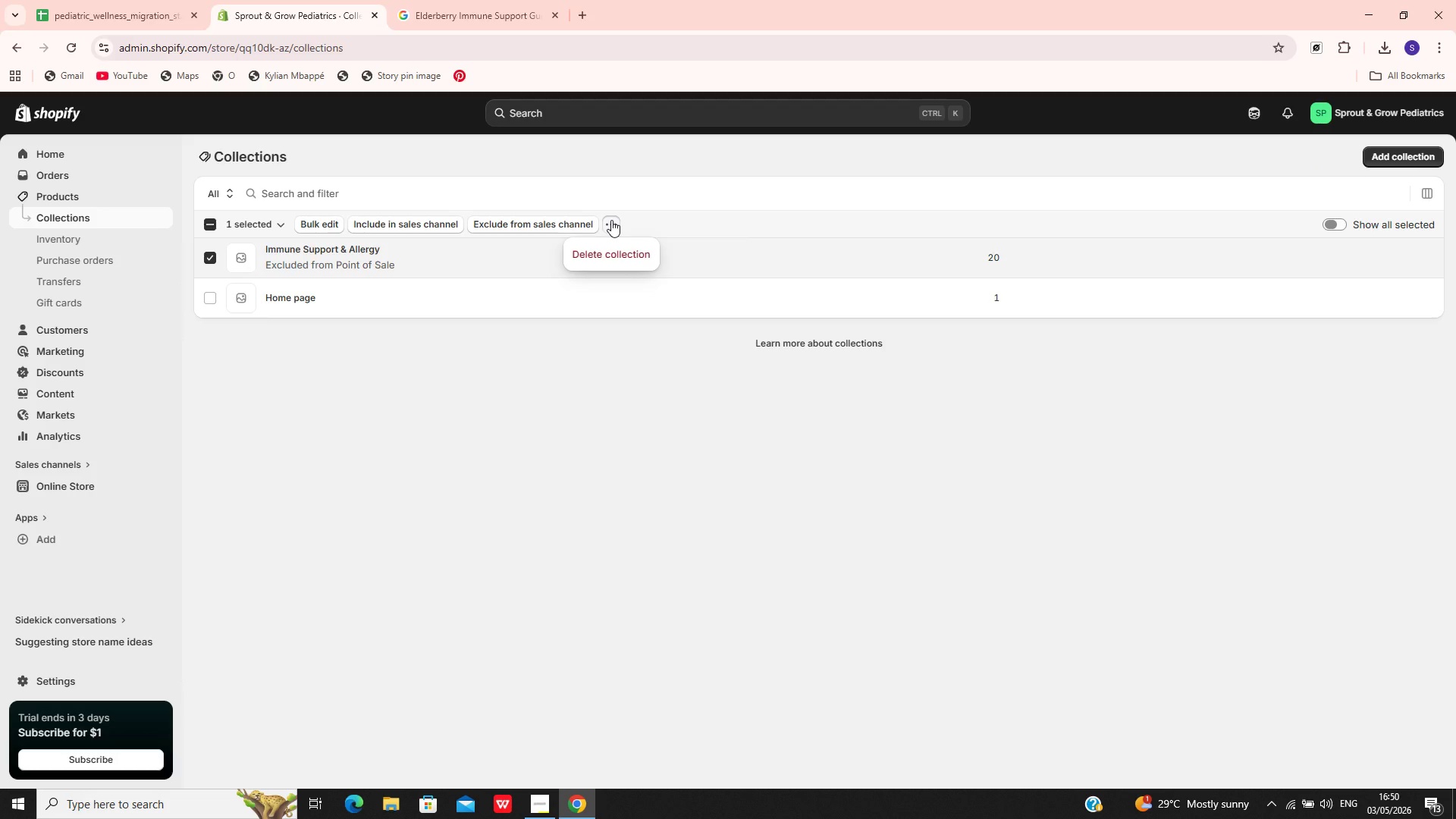 
left_click([610, 256])
 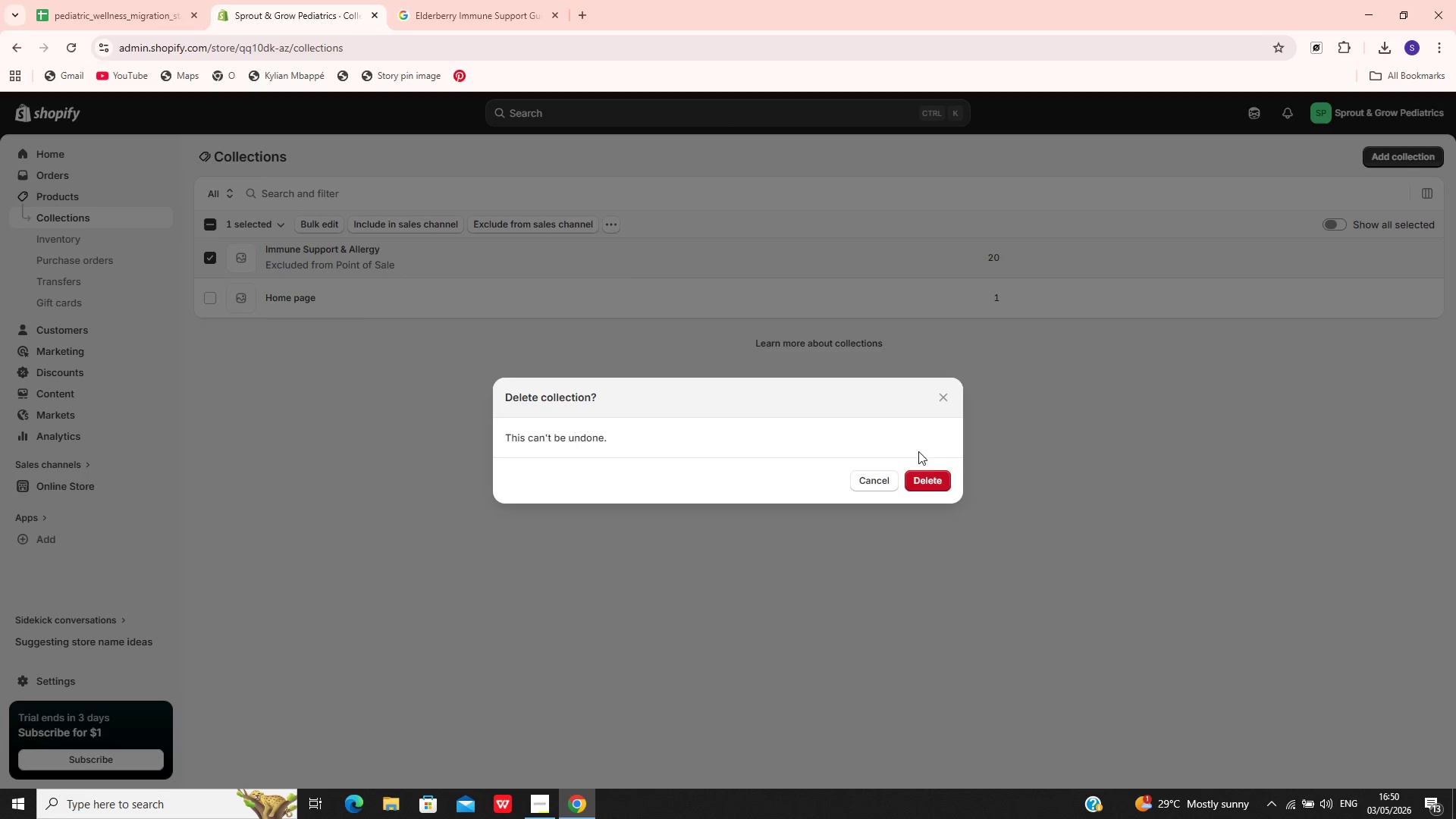 
left_click([927, 475])
 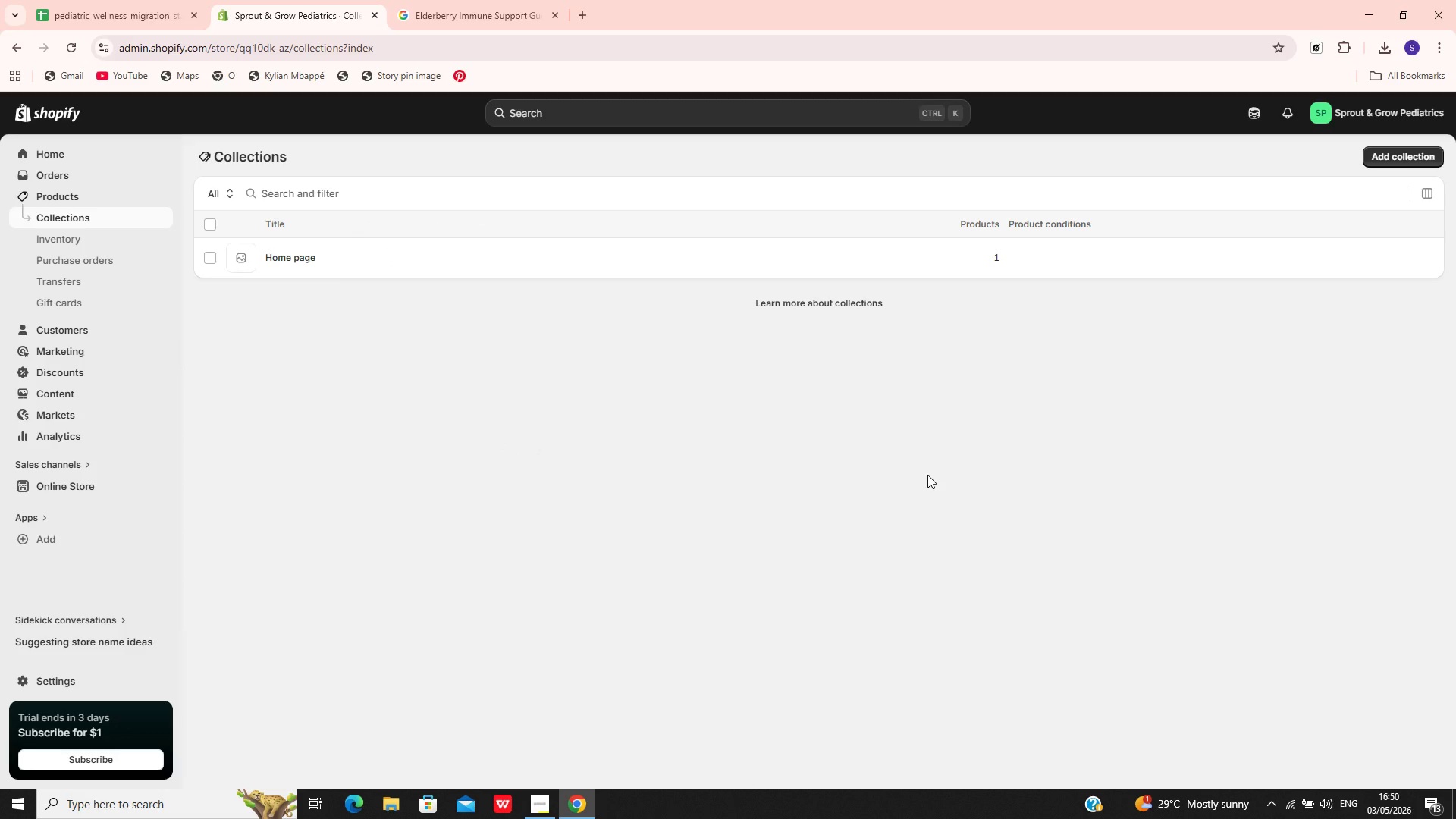 
wait(24.45)
 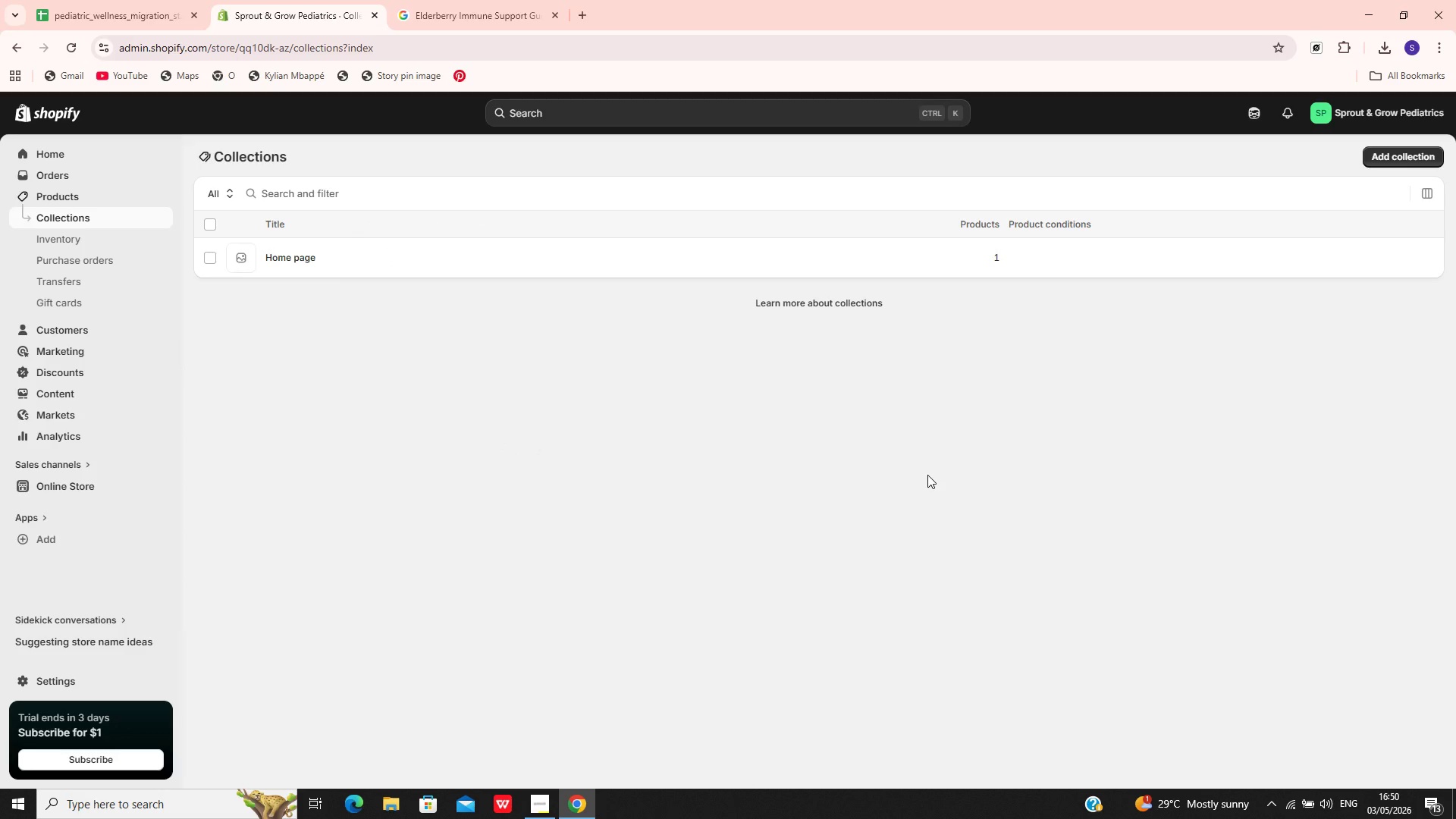 
left_click([52, 211])
 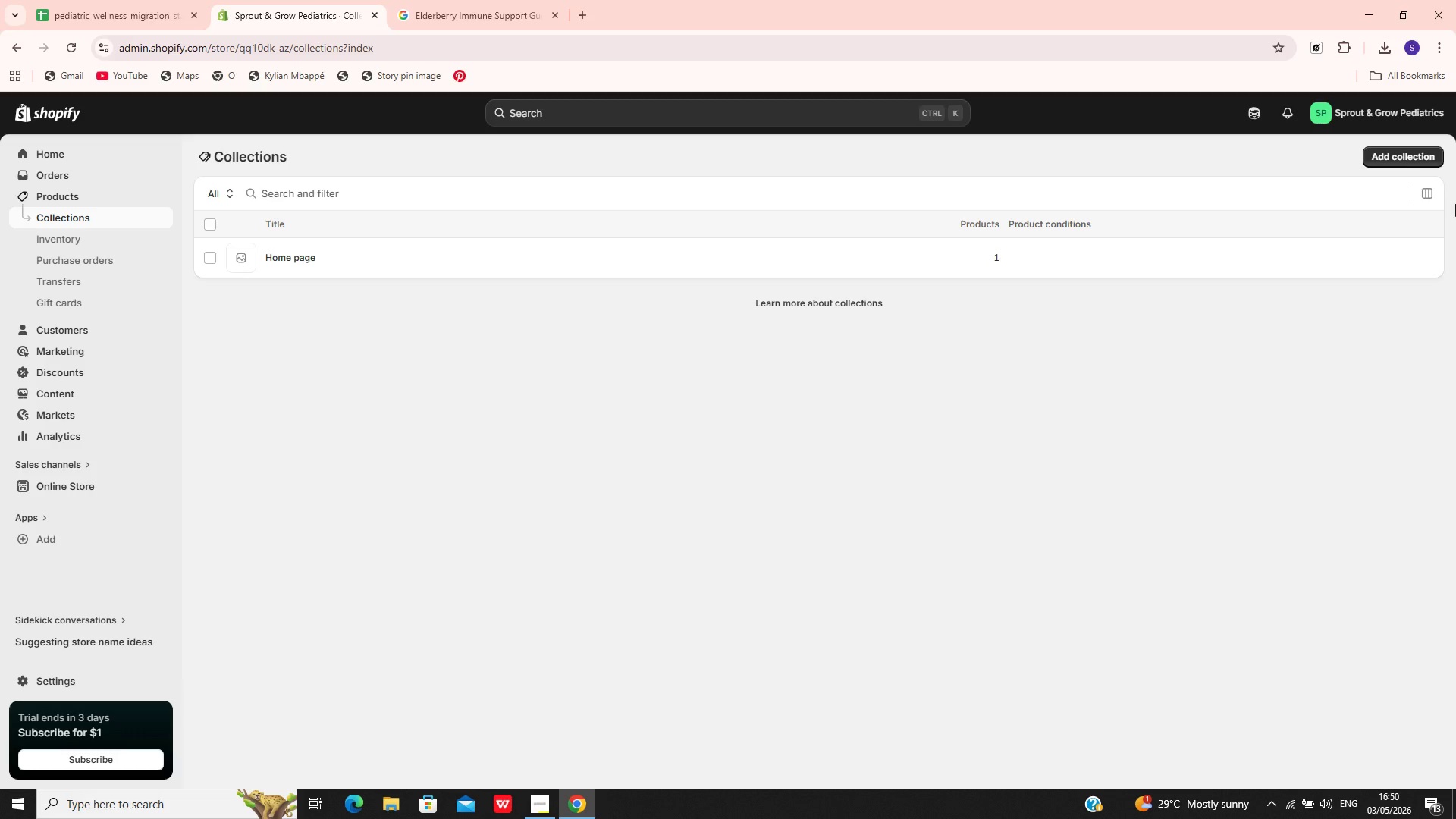 
wait(7.45)
 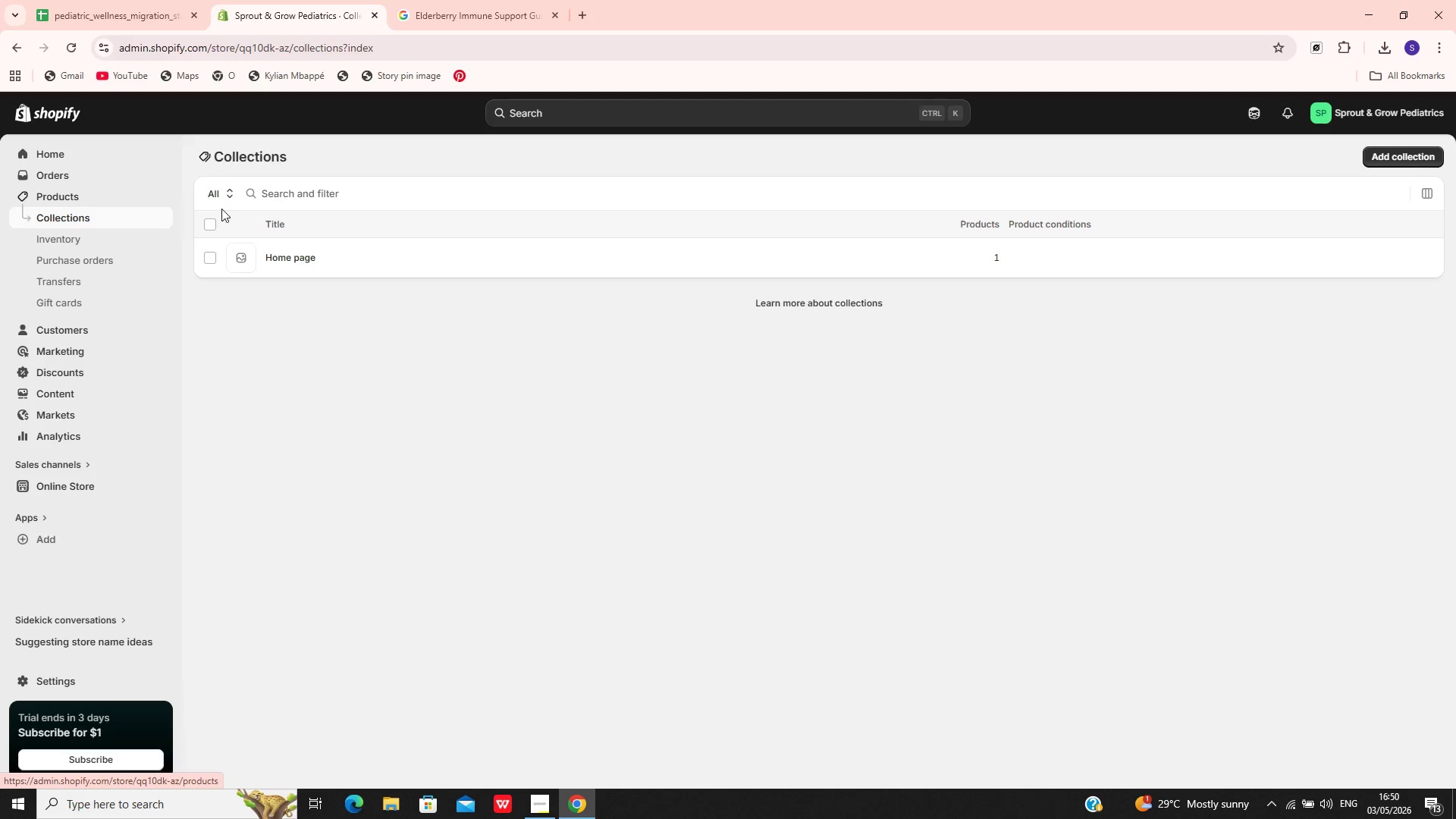 
left_click([1398, 160])
 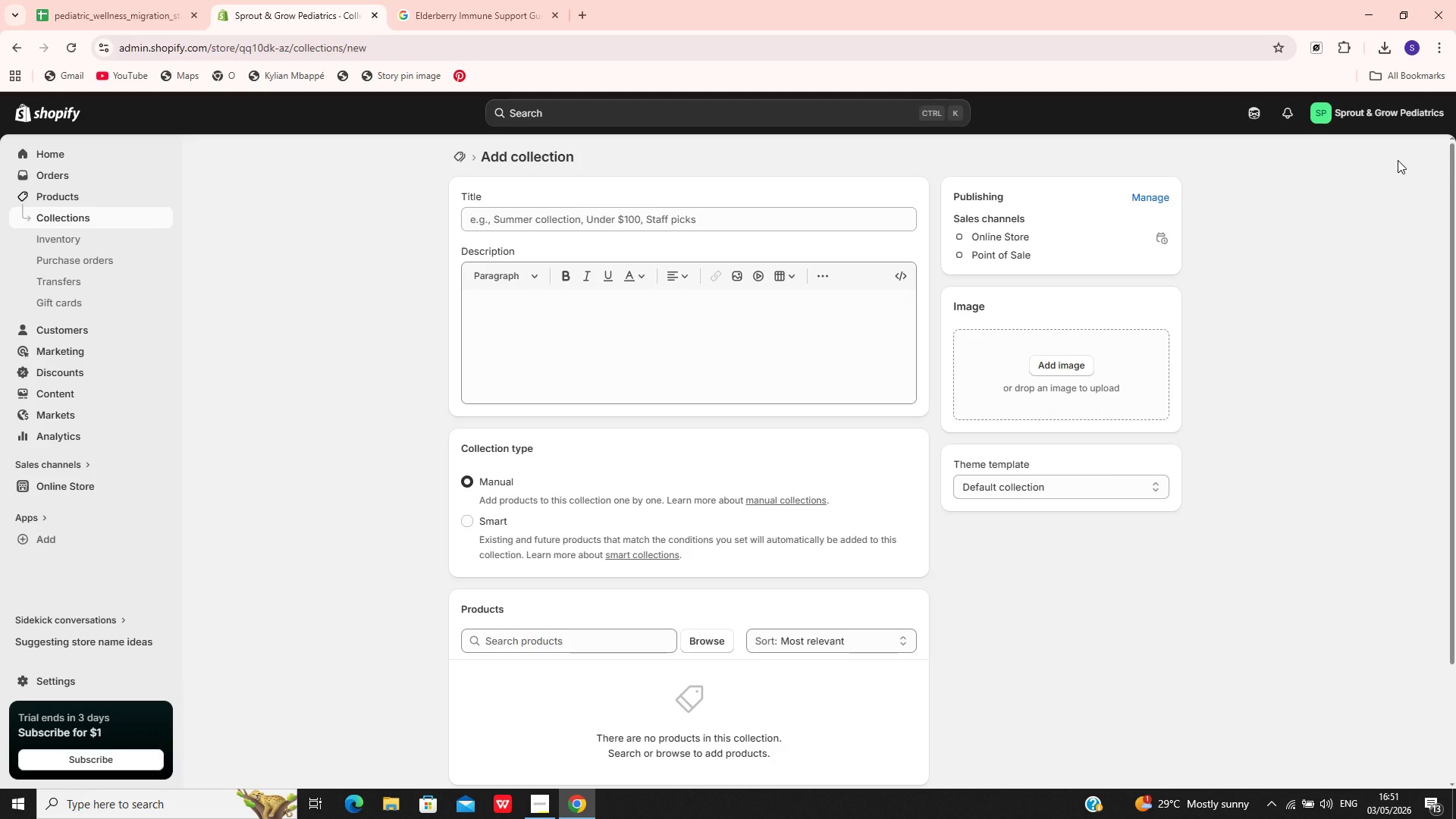 
wait(43.94)
 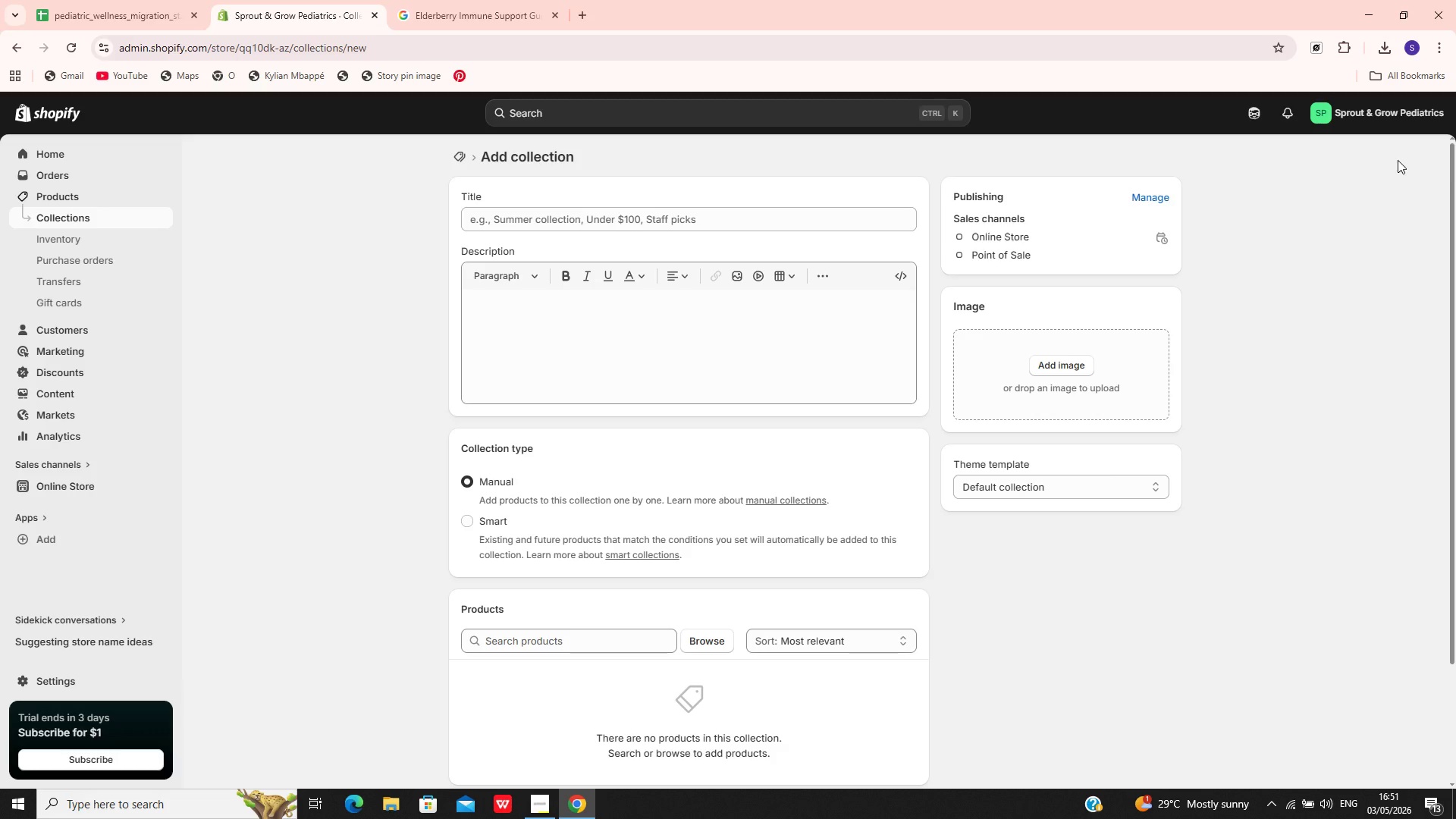 
left_click([751, 224])
 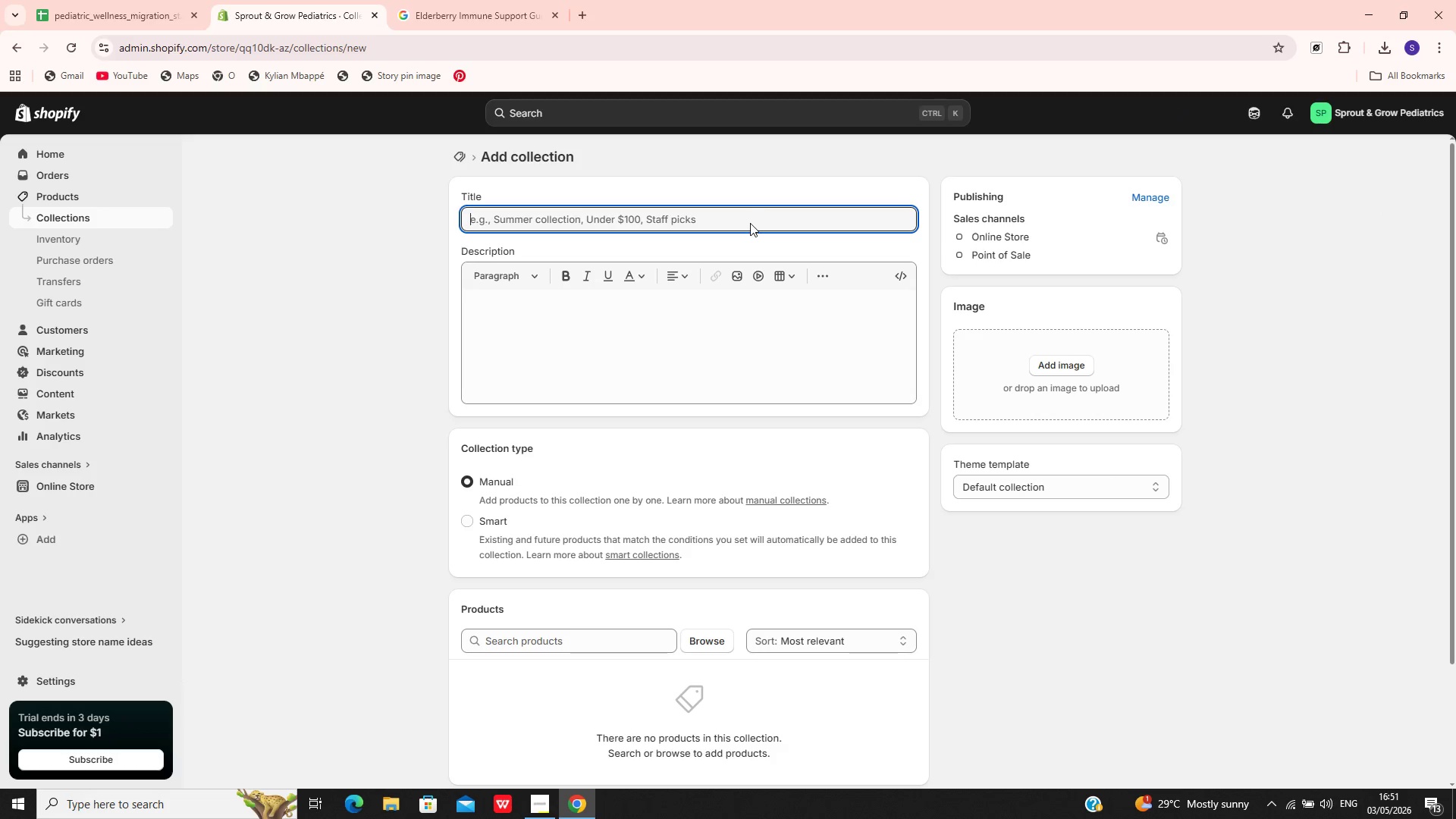 
left_click([752, 210])
 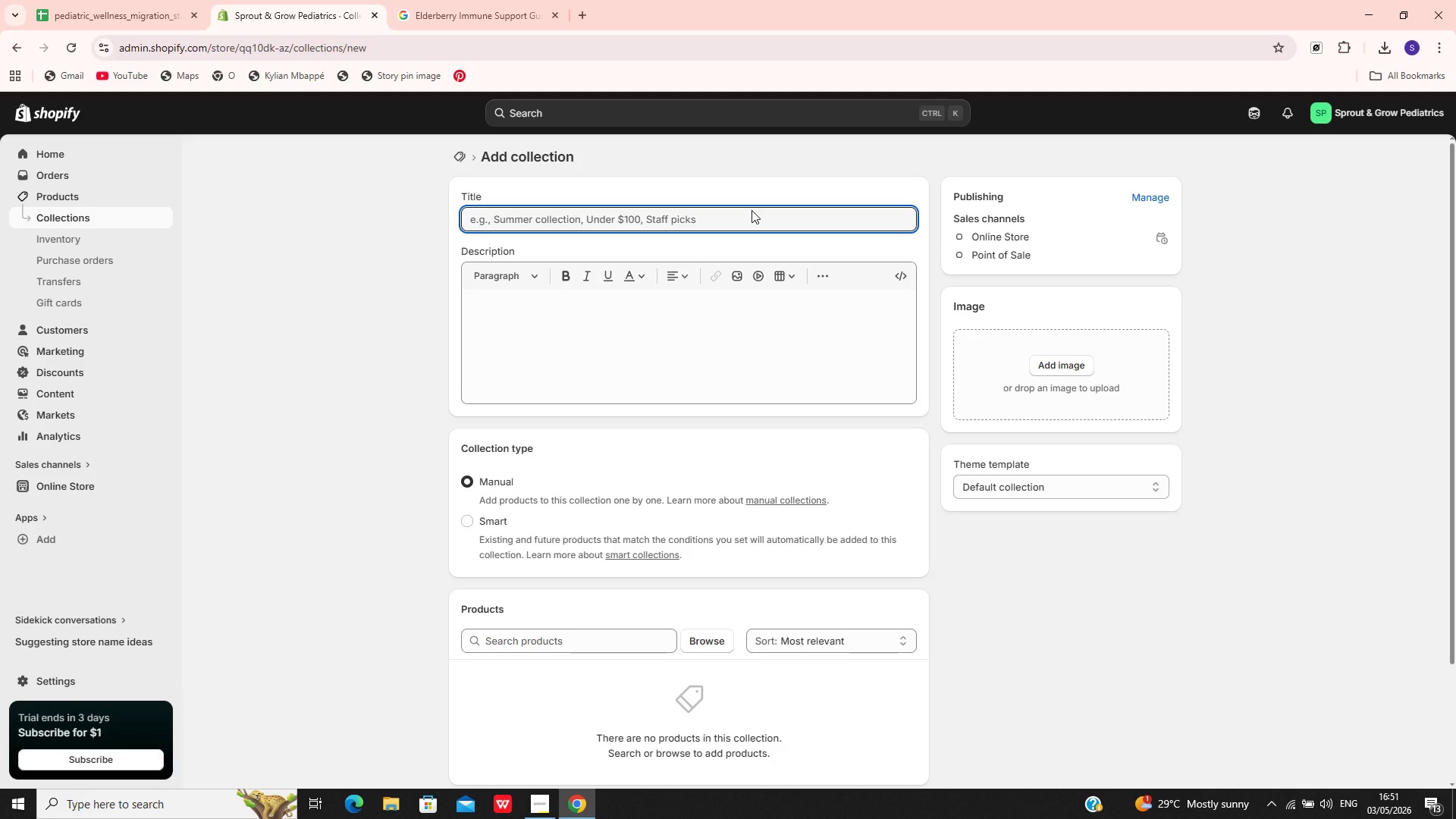 
type(Immune )
 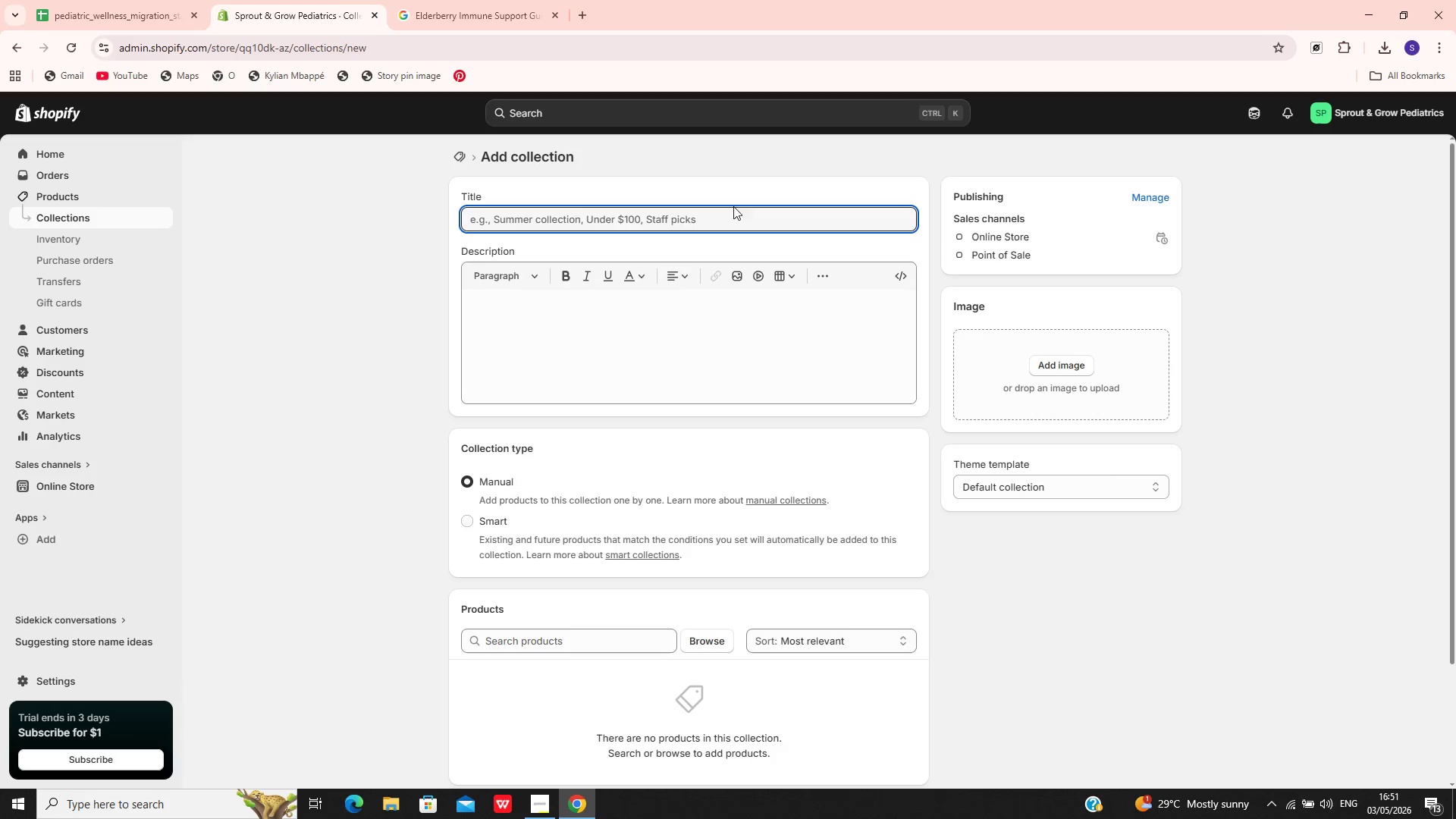 
left_click([675, 221])
 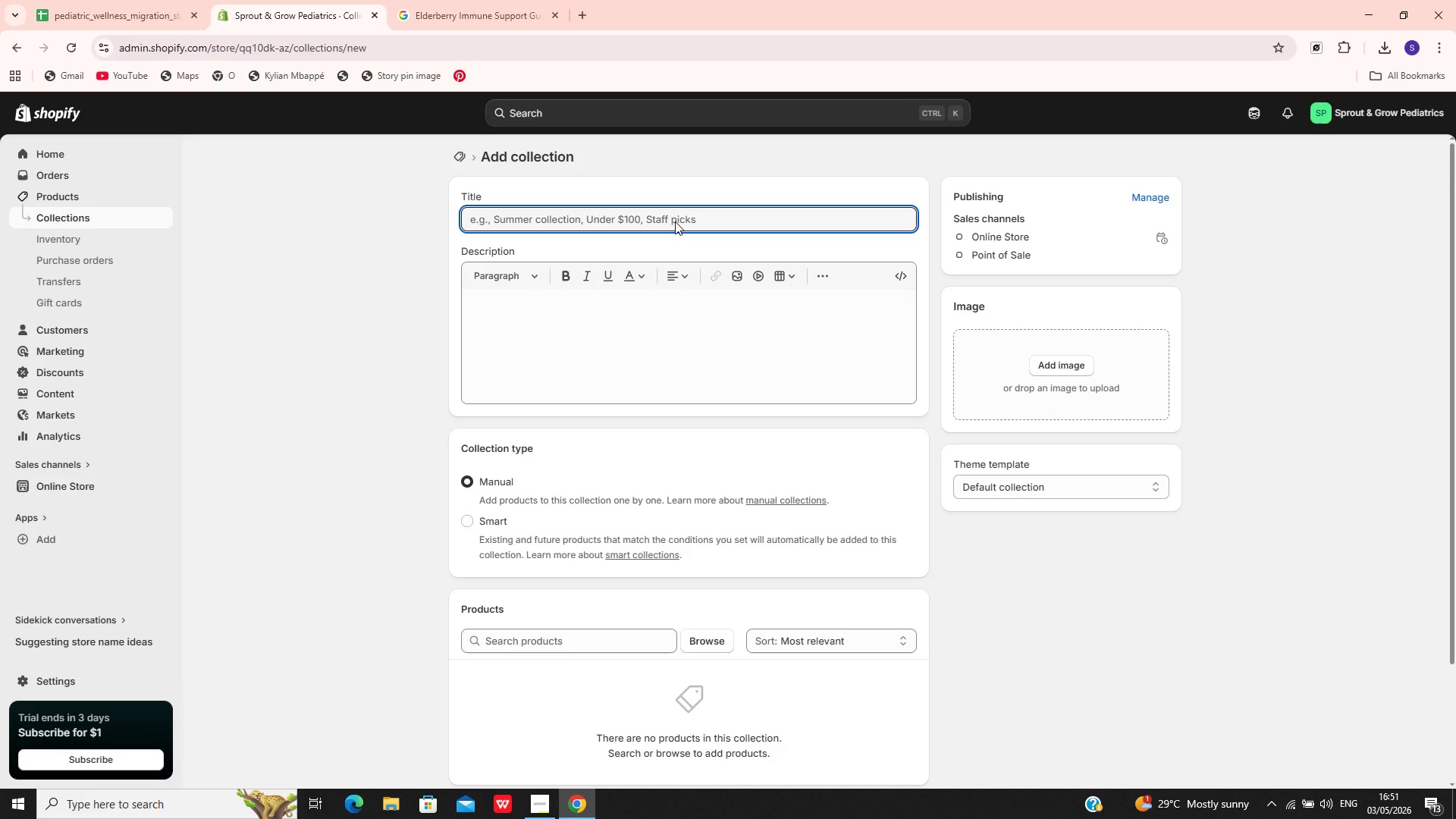 
type(Immune Support & )
 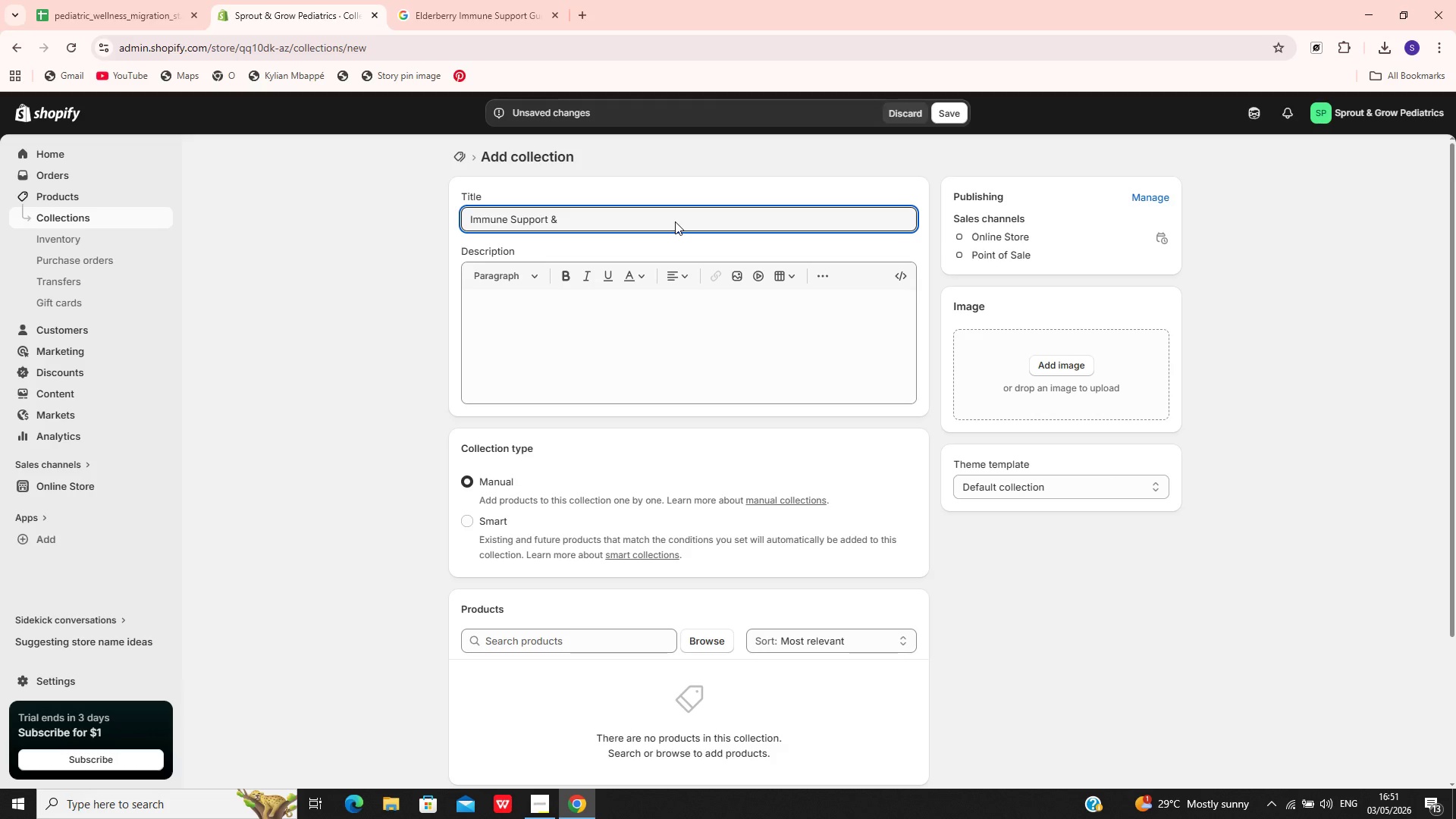 
wait(5.28)
 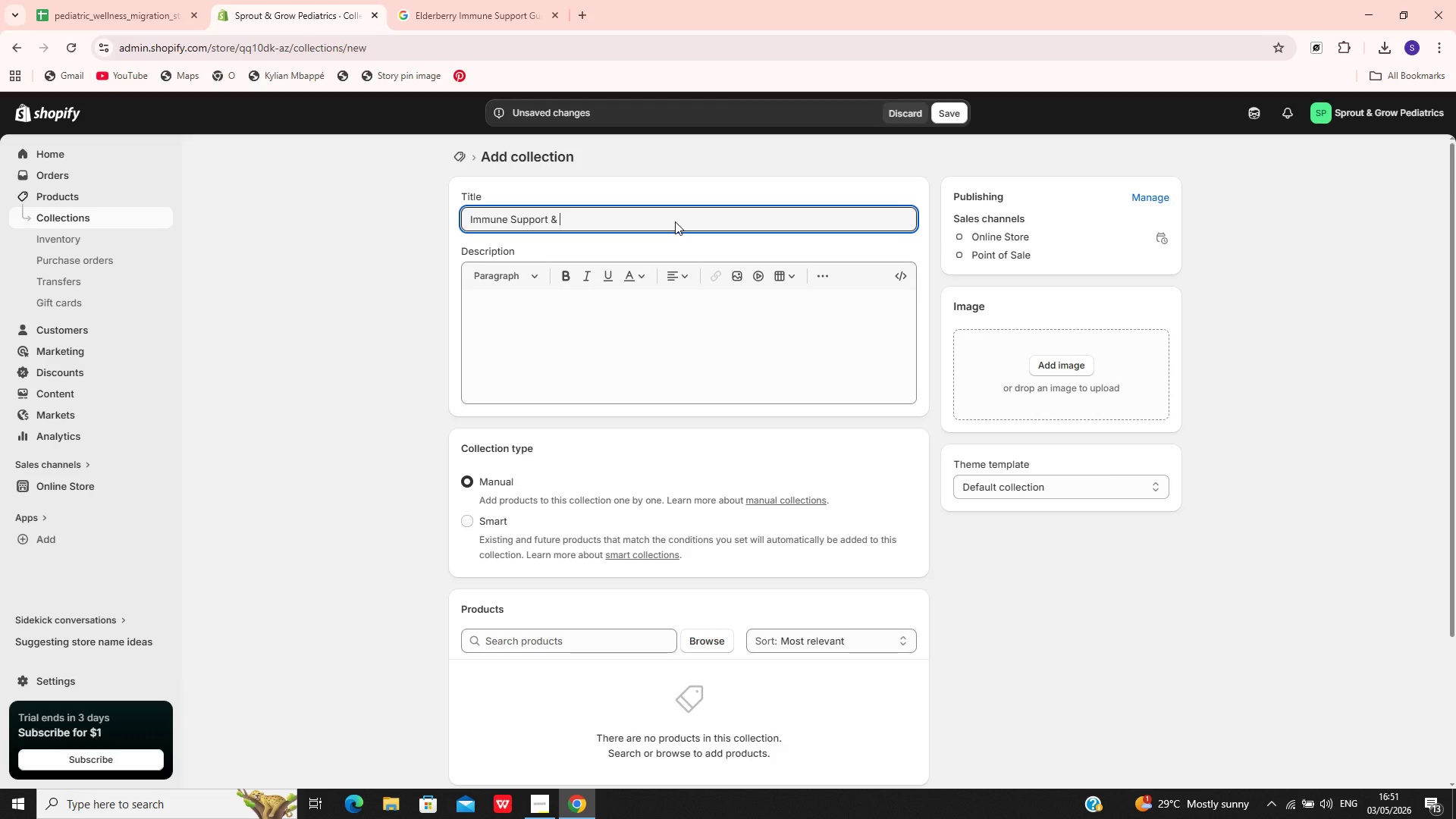 
type(Allergy)
 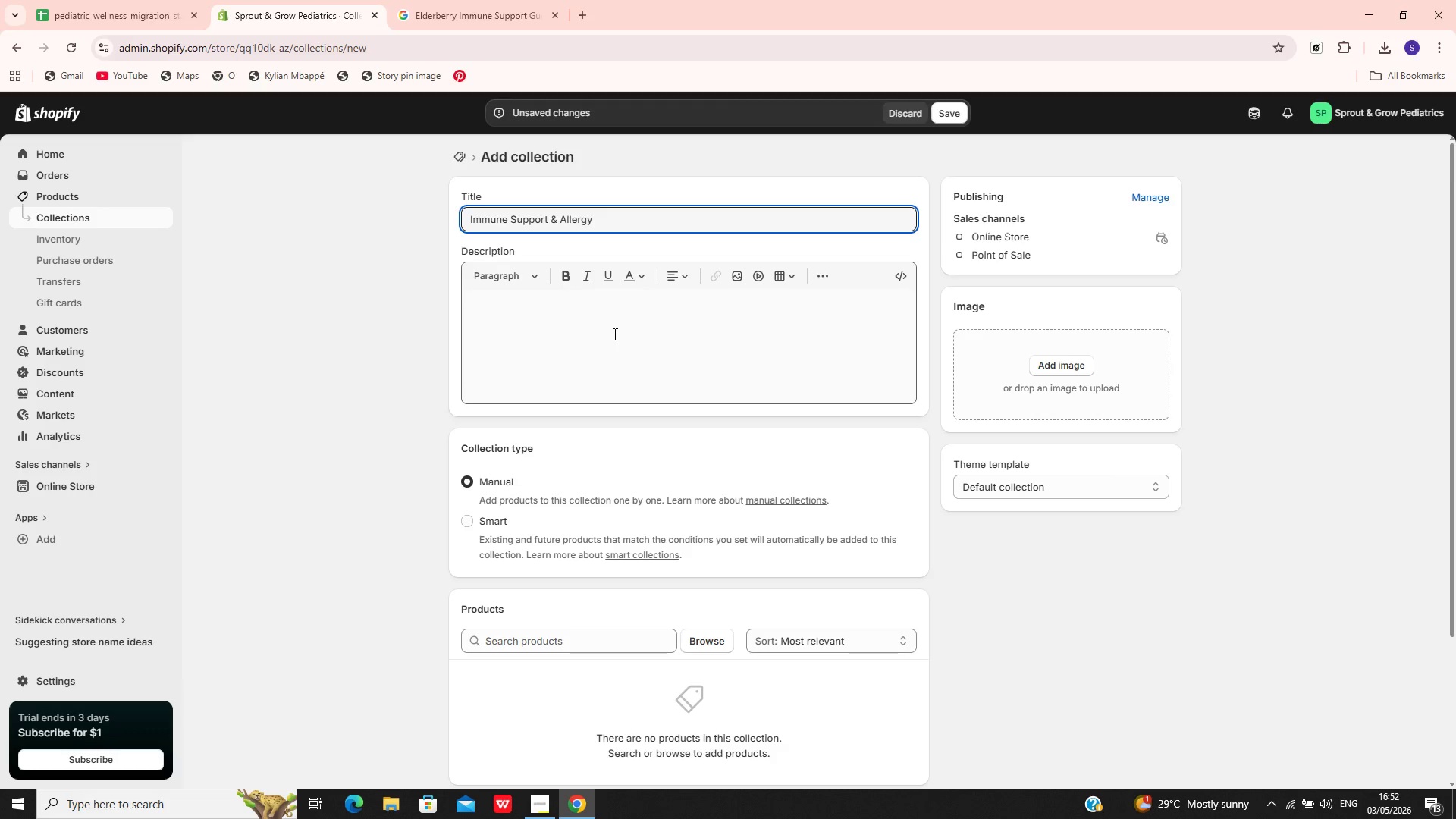 
wait(6.7)
 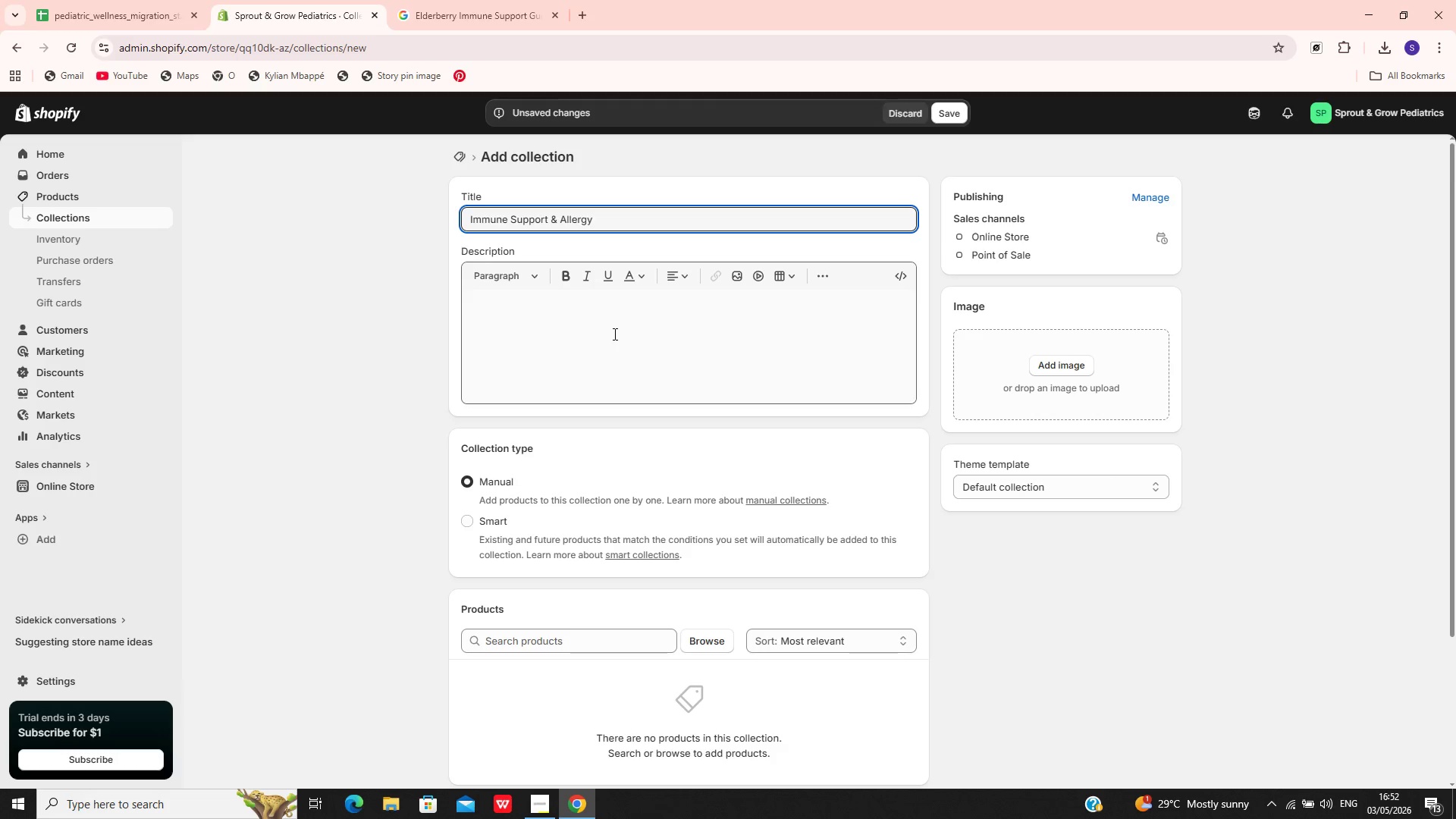 
double_click([613, 334])
 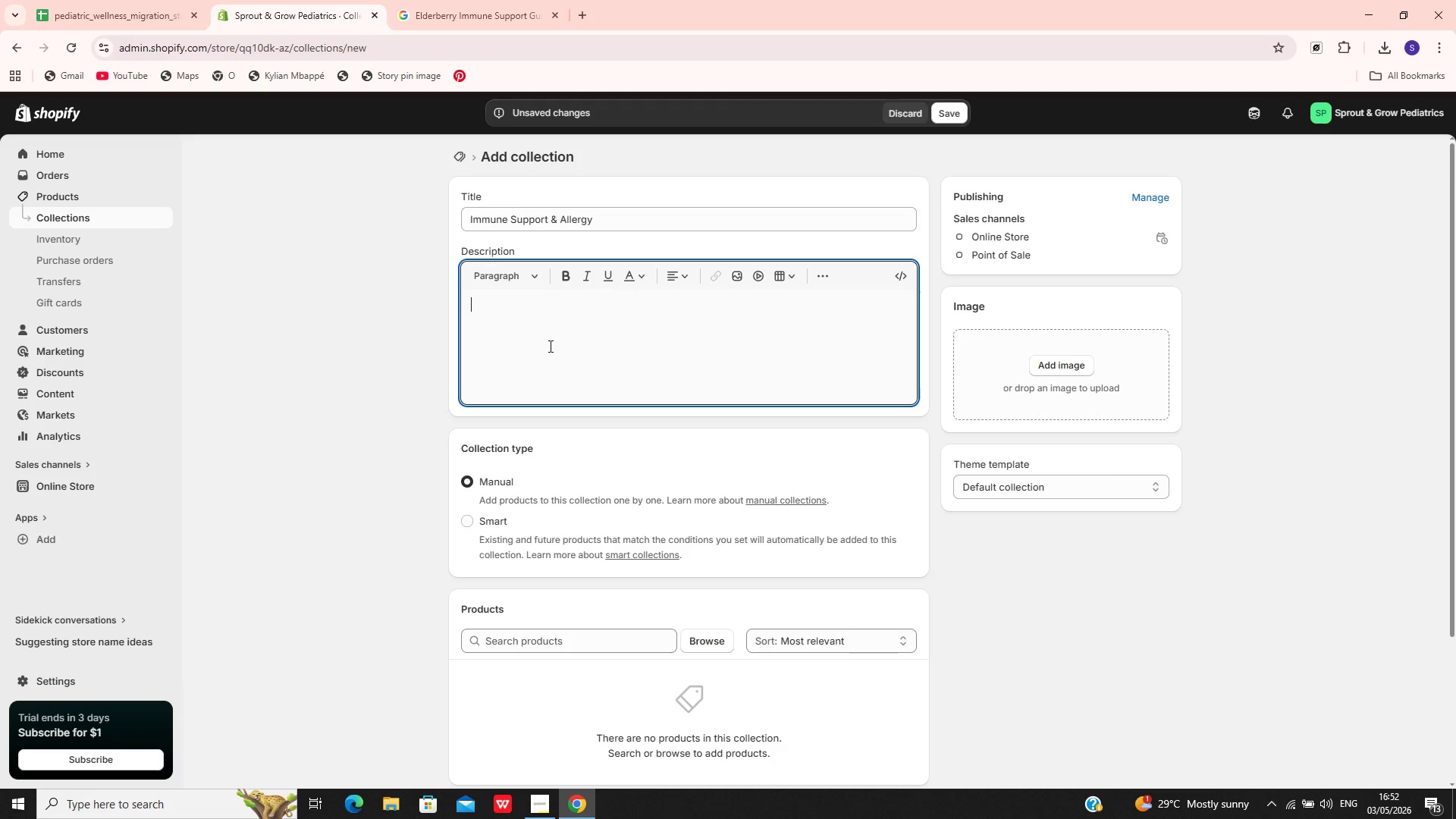 
wait(30.75)
 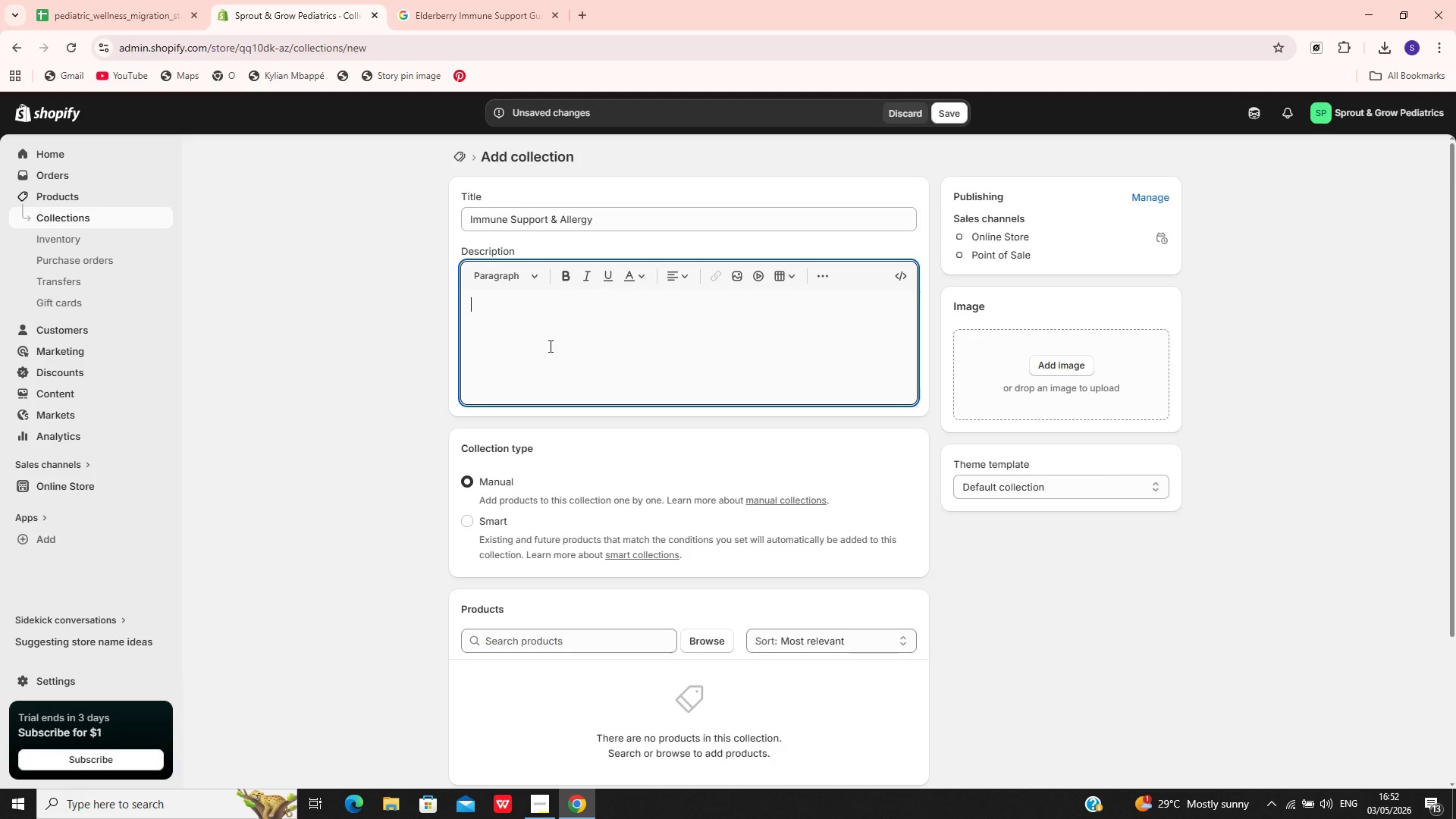 
left_click([471, 524])
 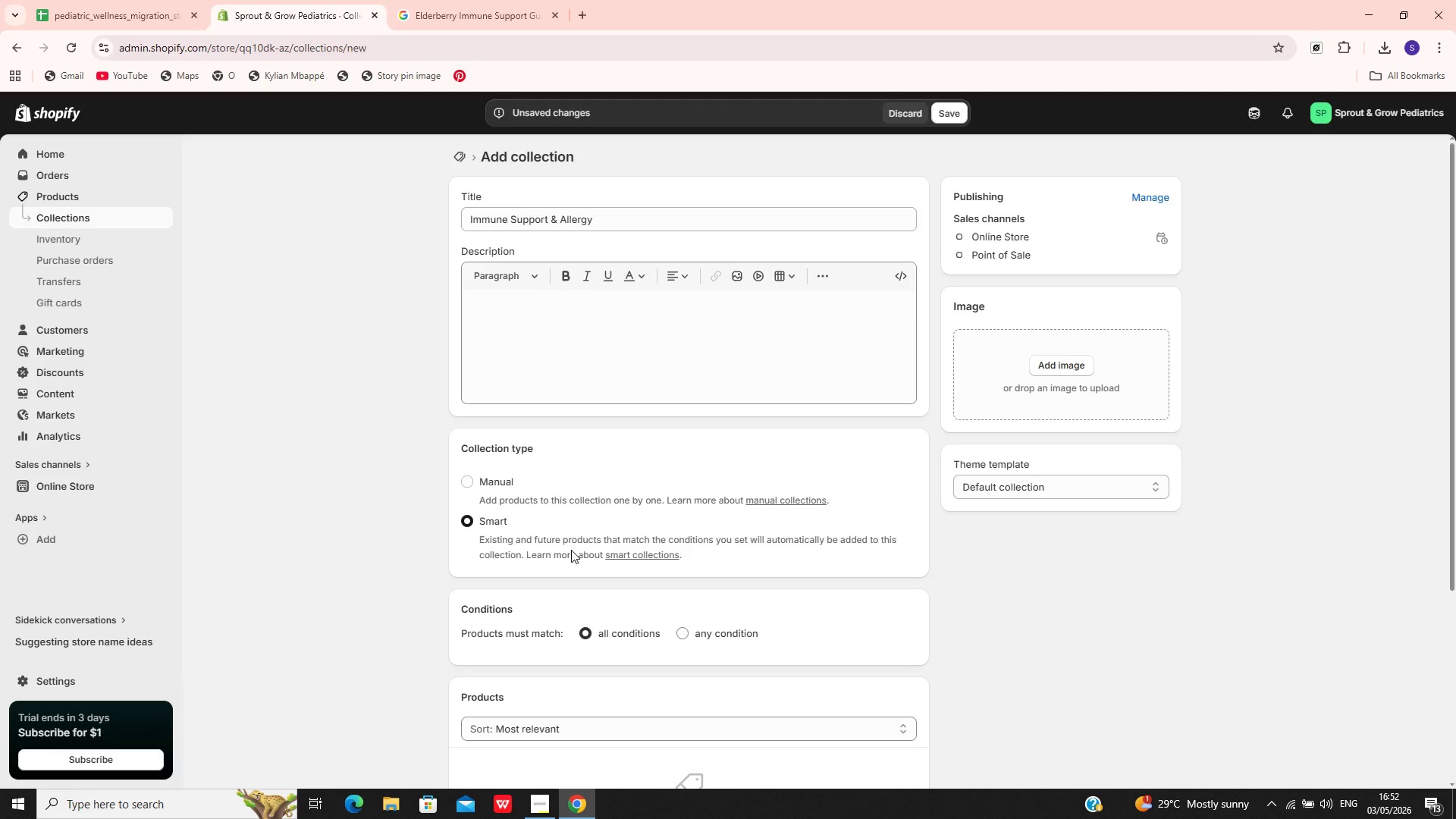 
mouse_move([672, 592])
 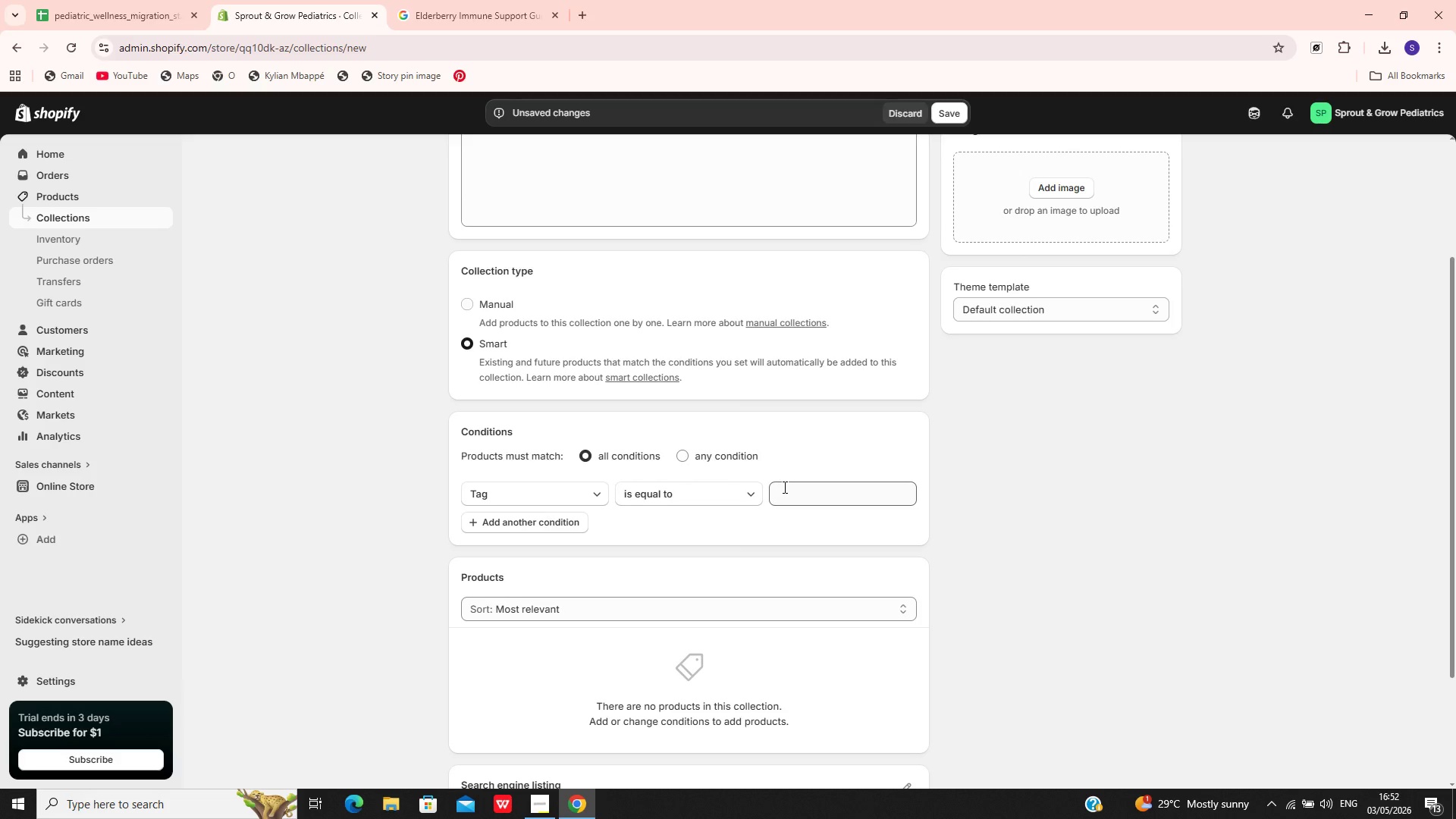 
left_click([783, 487])
 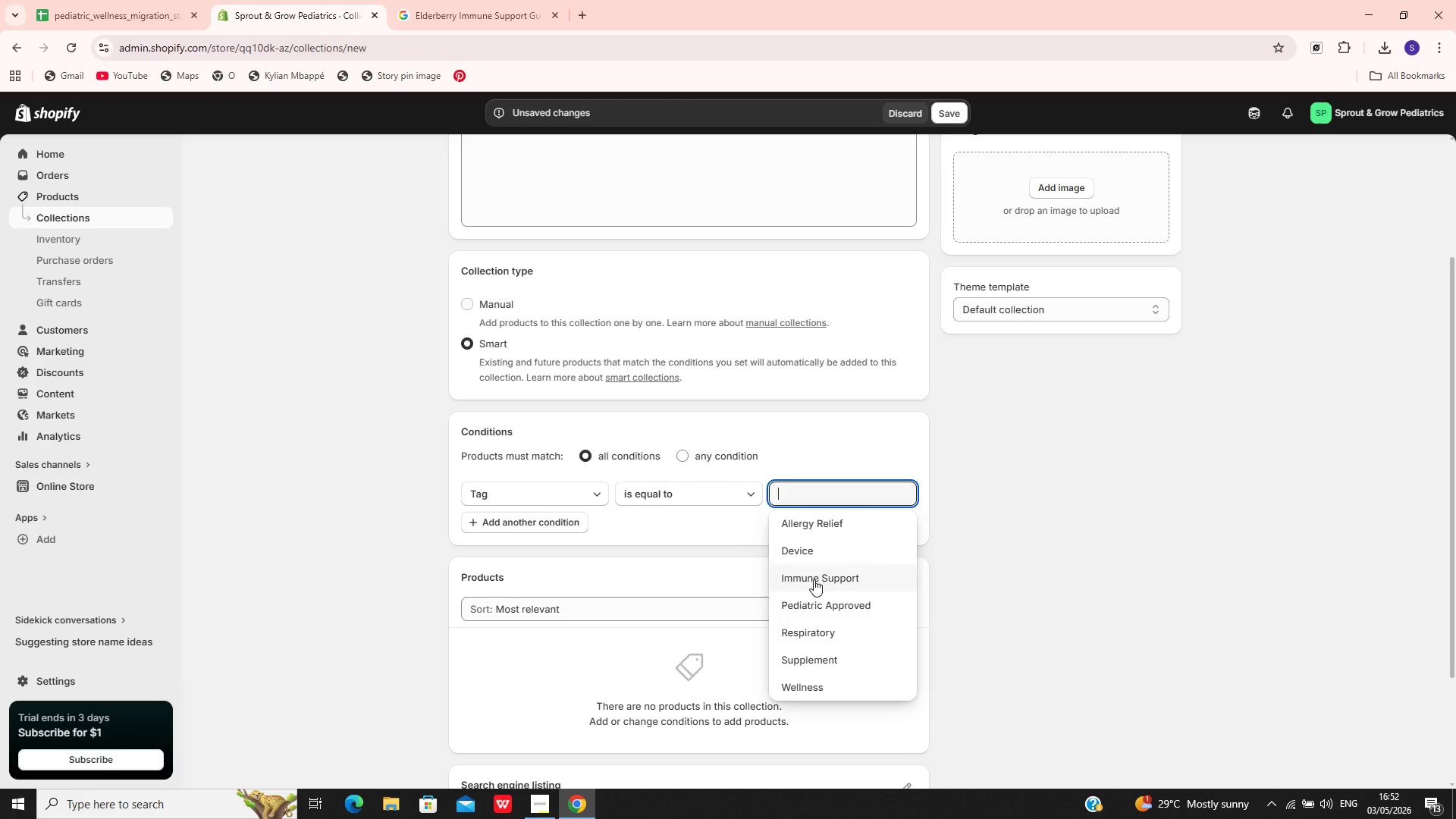 
left_click([820, 601])
 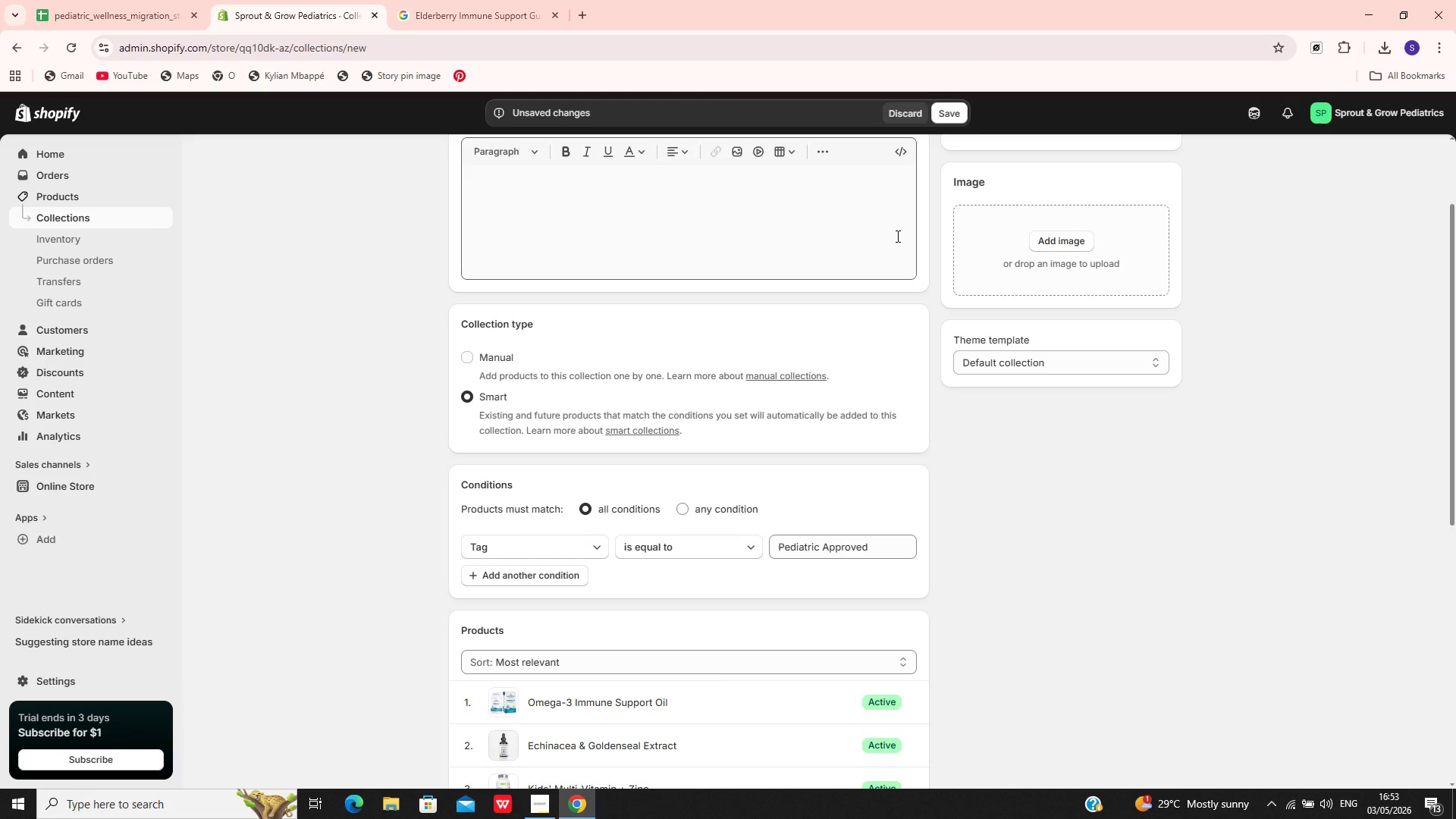 
wait(19.67)
 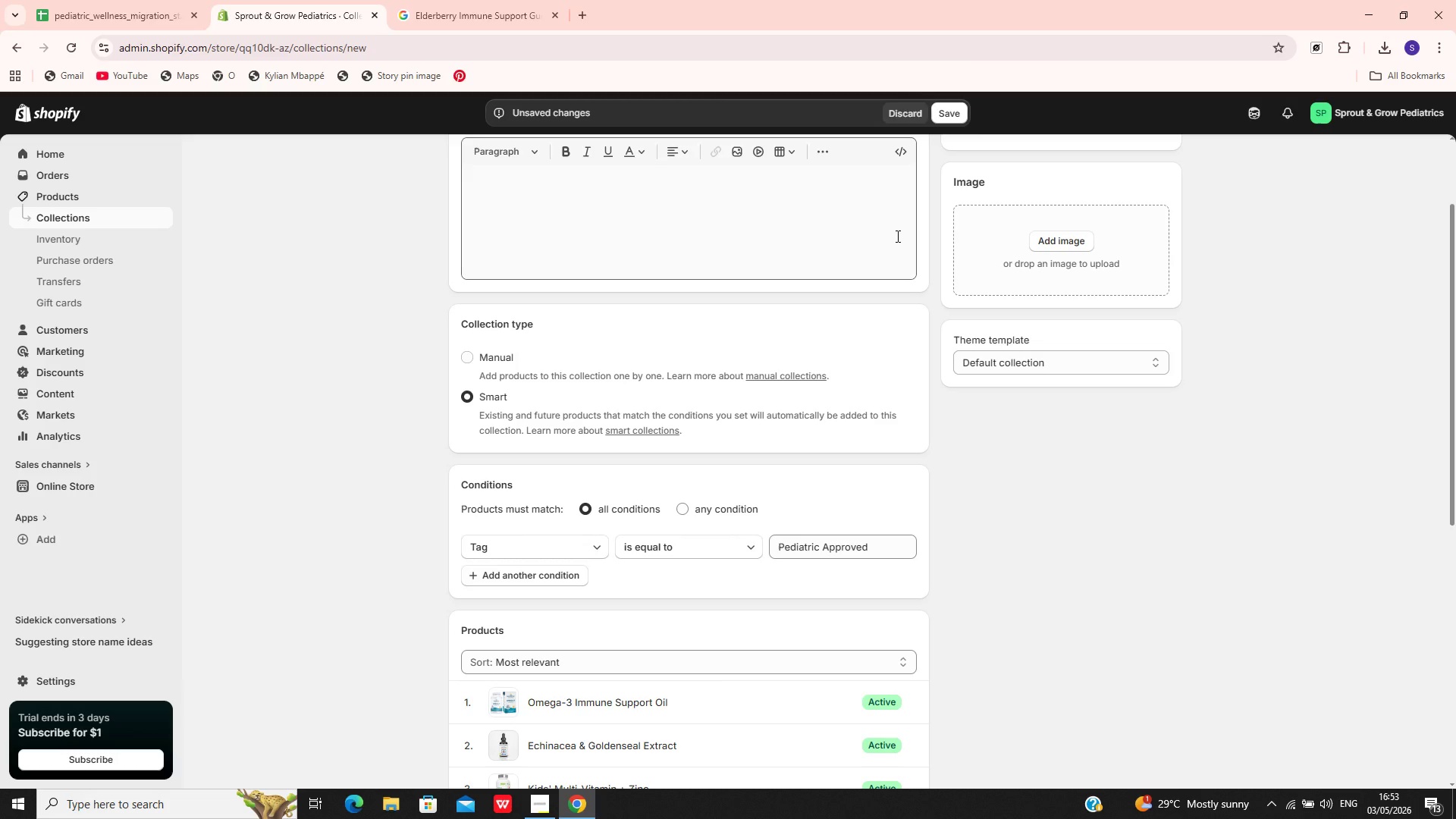 
left_click([165, 0])
 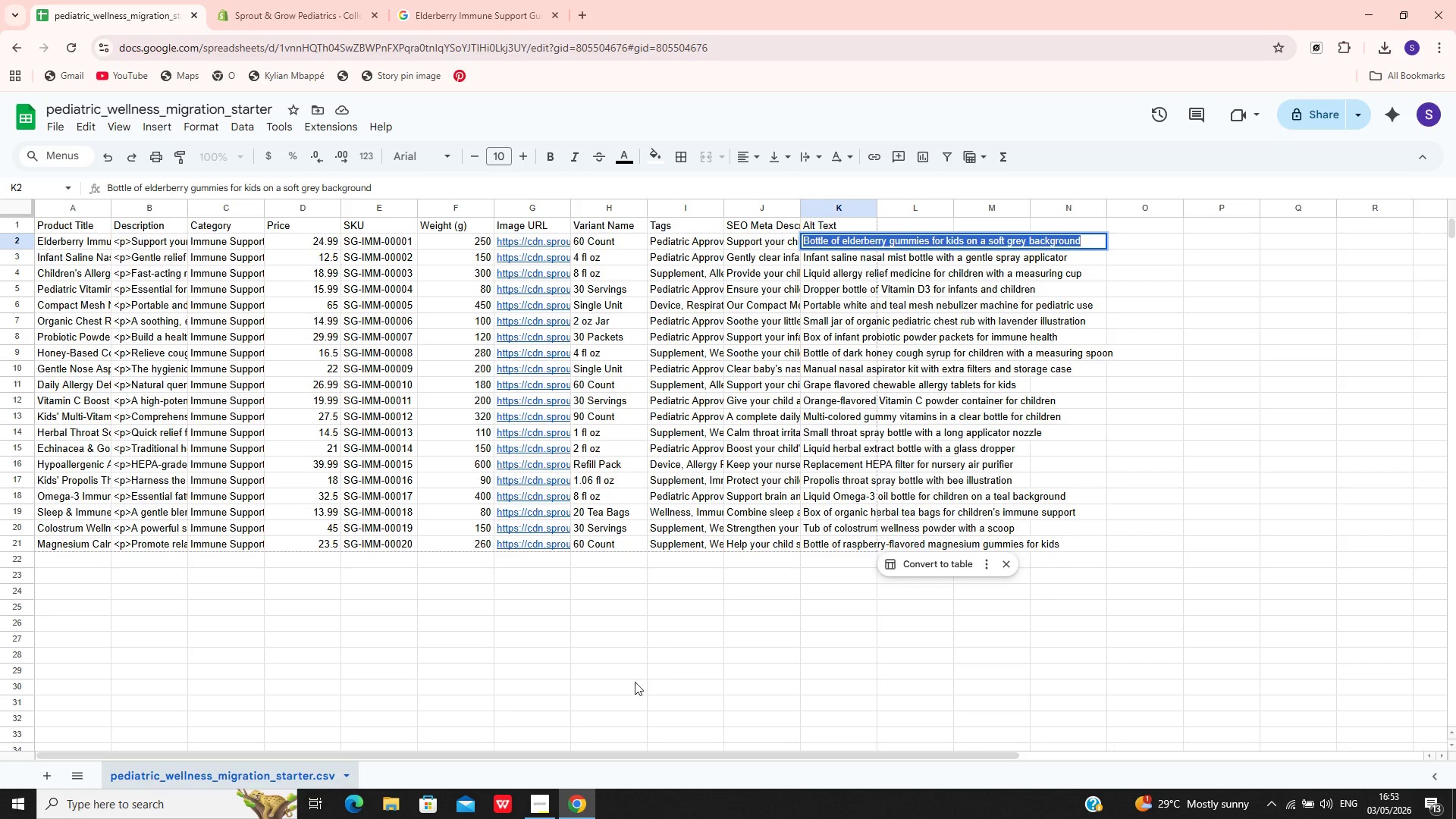 
left_click([547, 808])